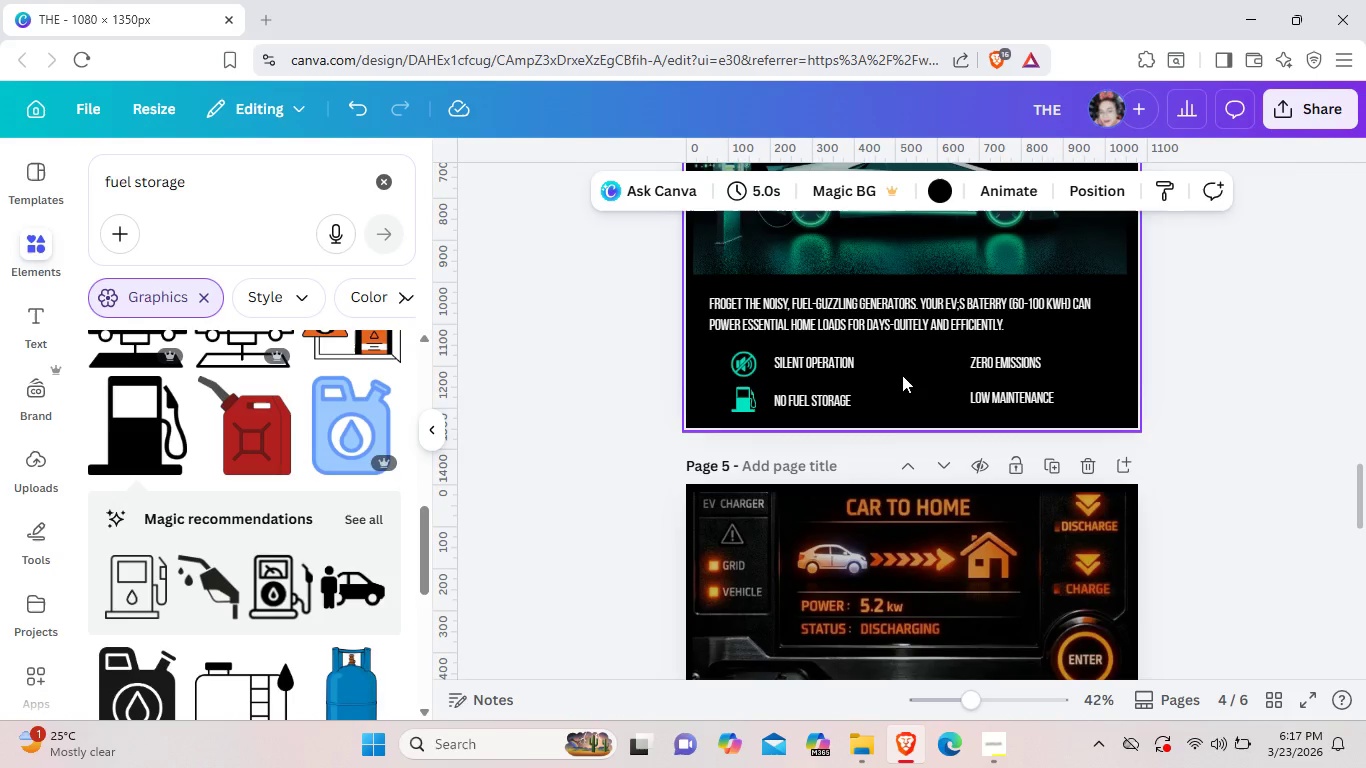 
wait(9.53)
 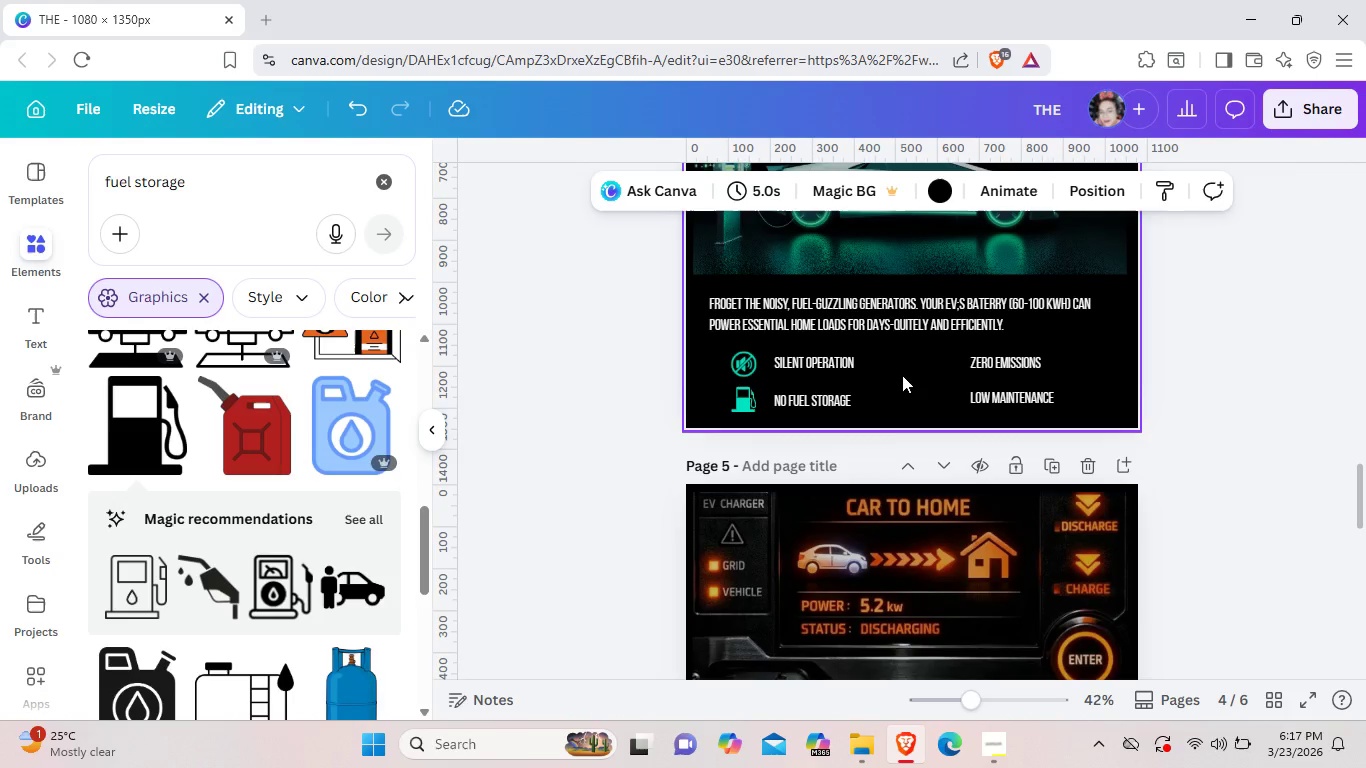 
left_click([382, 181])
 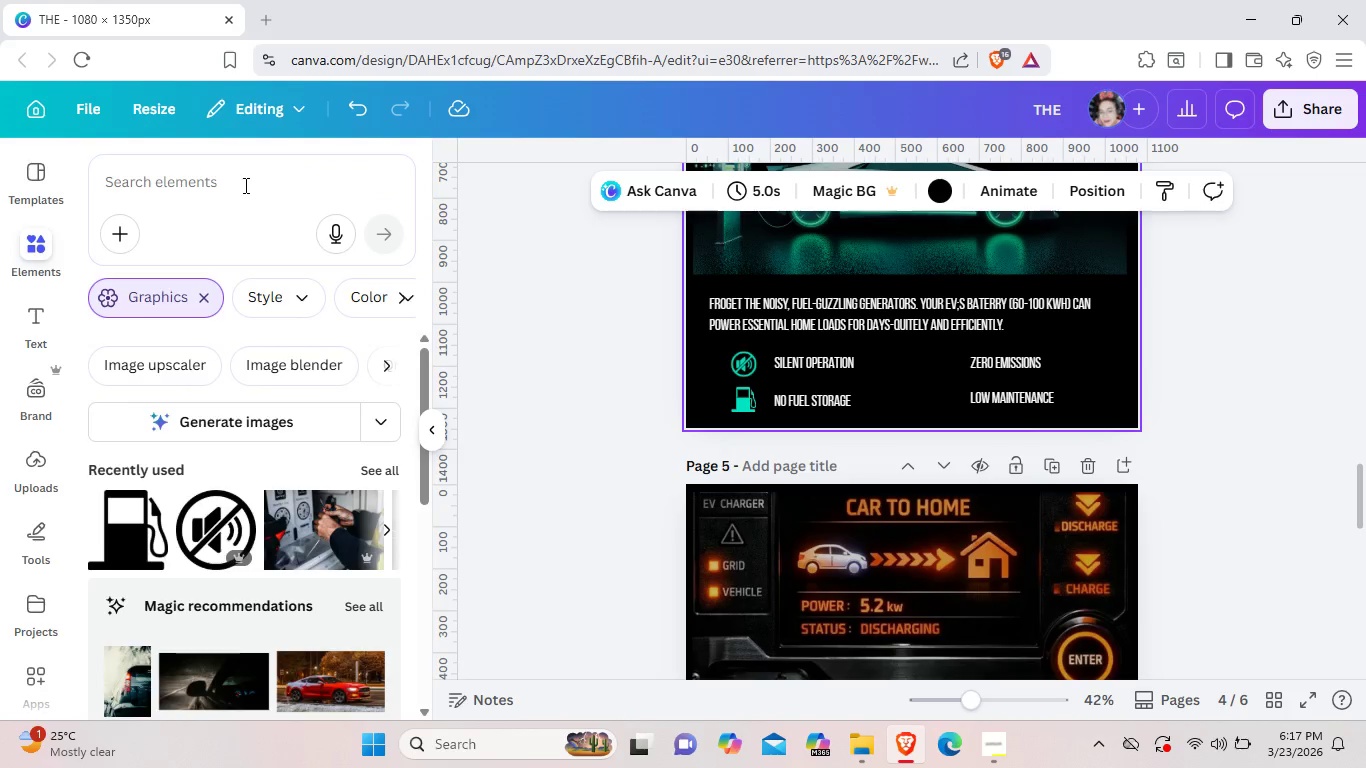 
left_click([244, 185])
 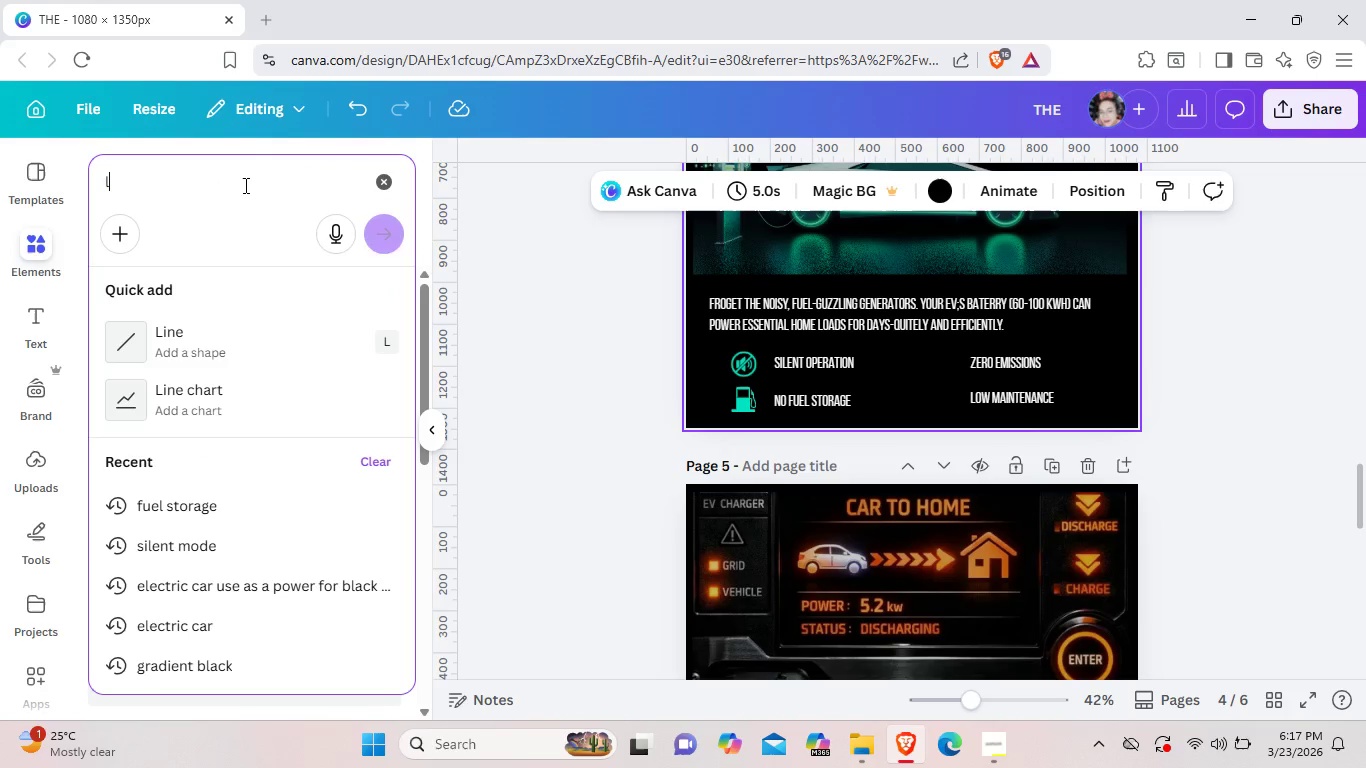 
type(LEAF)
 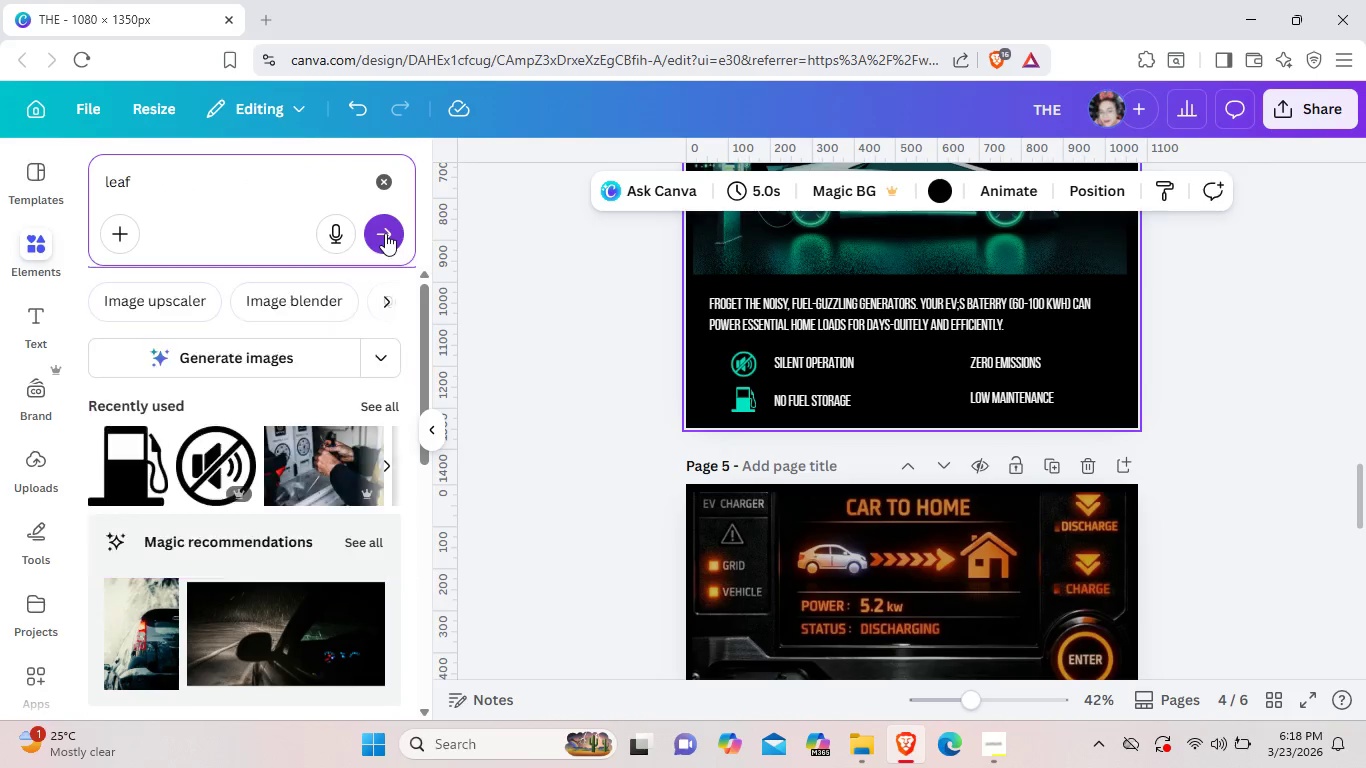 
left_click([385, 233])
 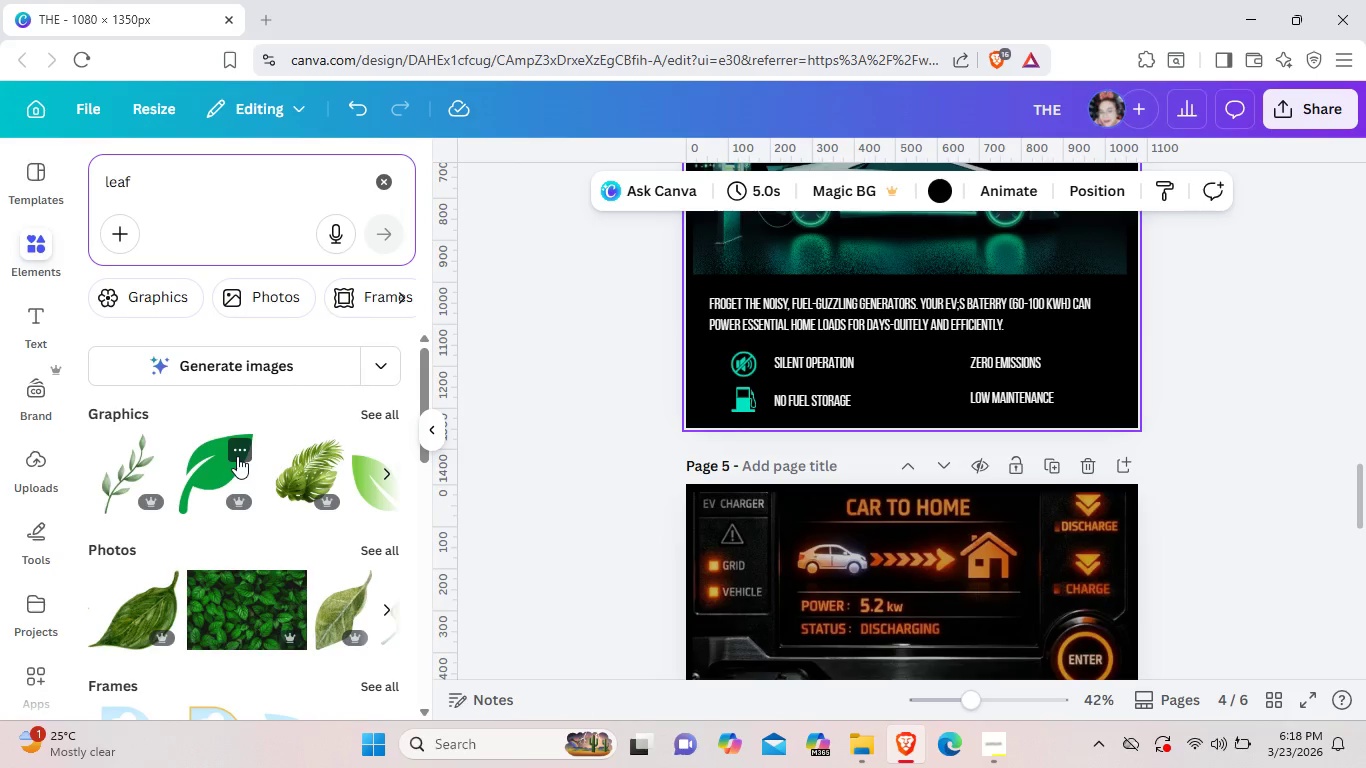 
wait(5.11)
 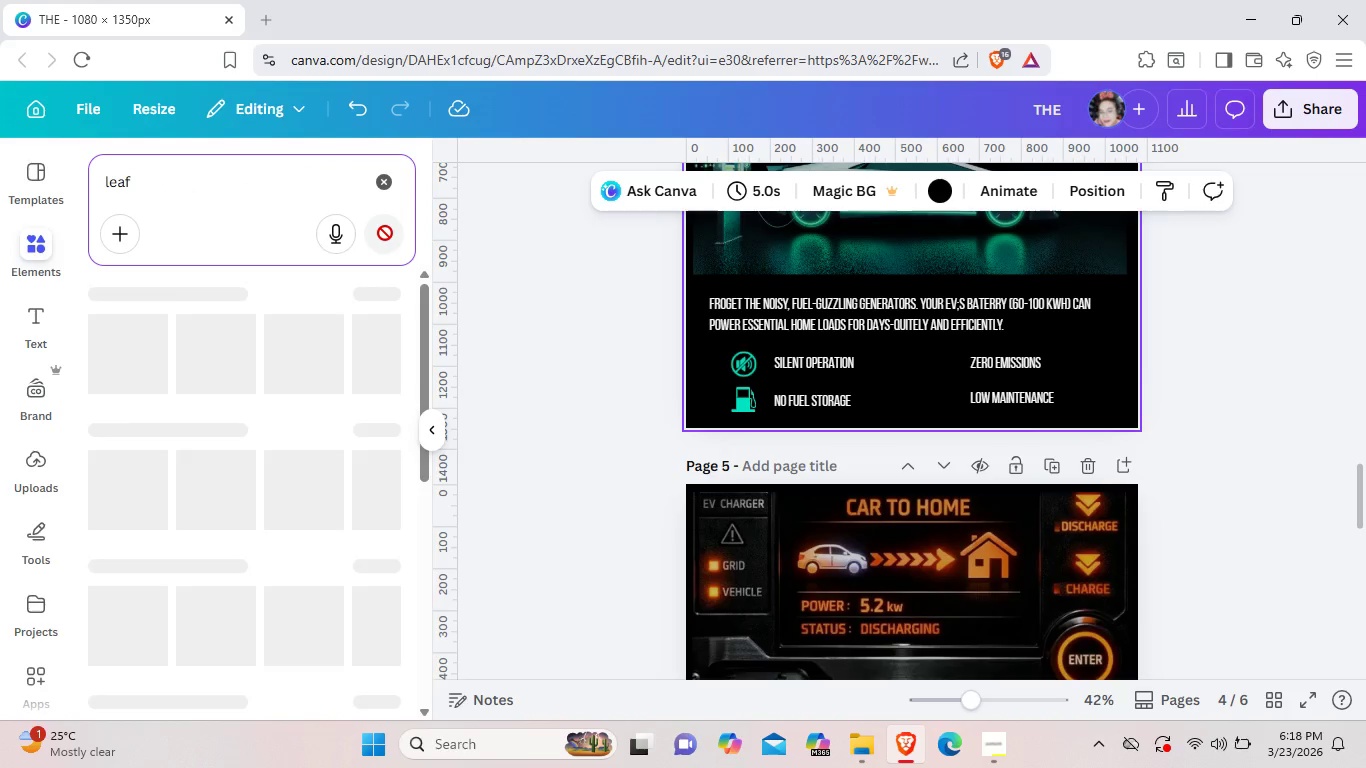 
left_click([237, 457])
 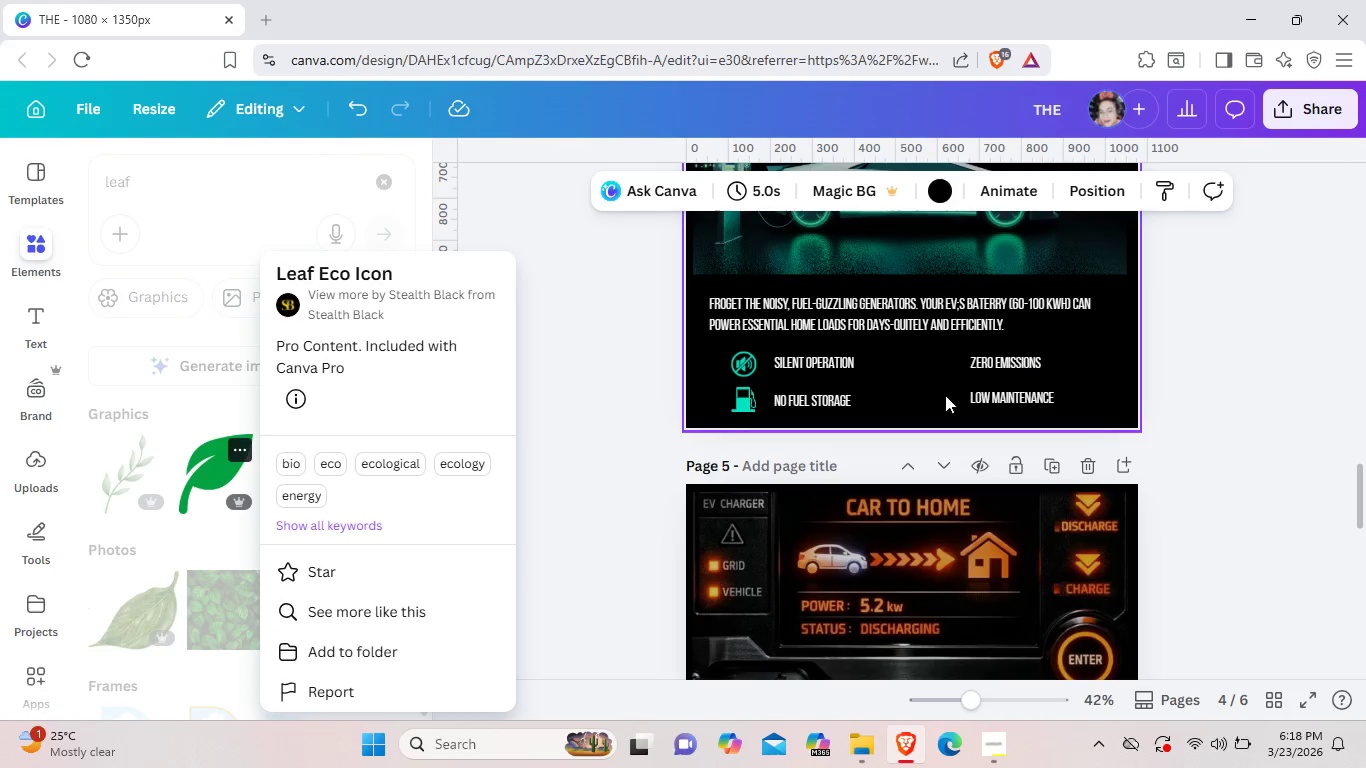 
left_click([939, 395])
 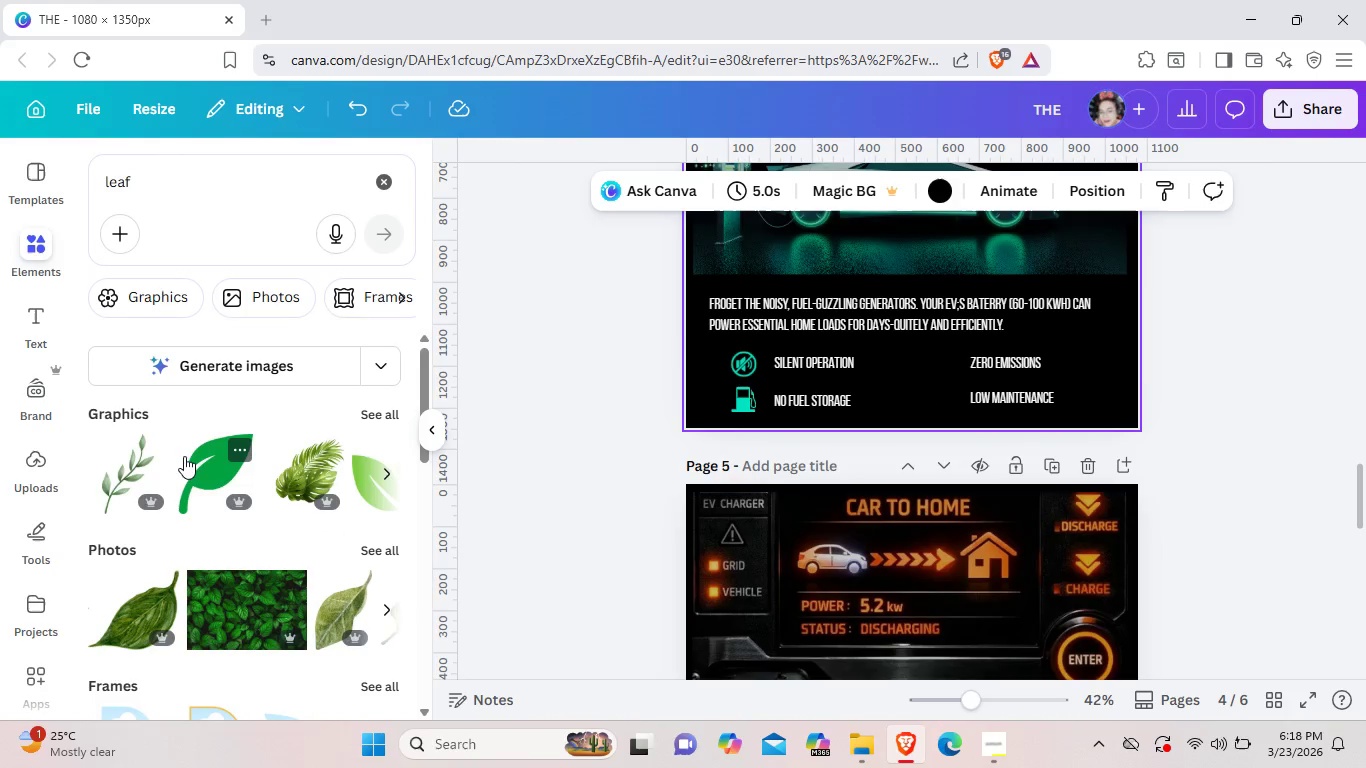 
left_click([184, 456])
 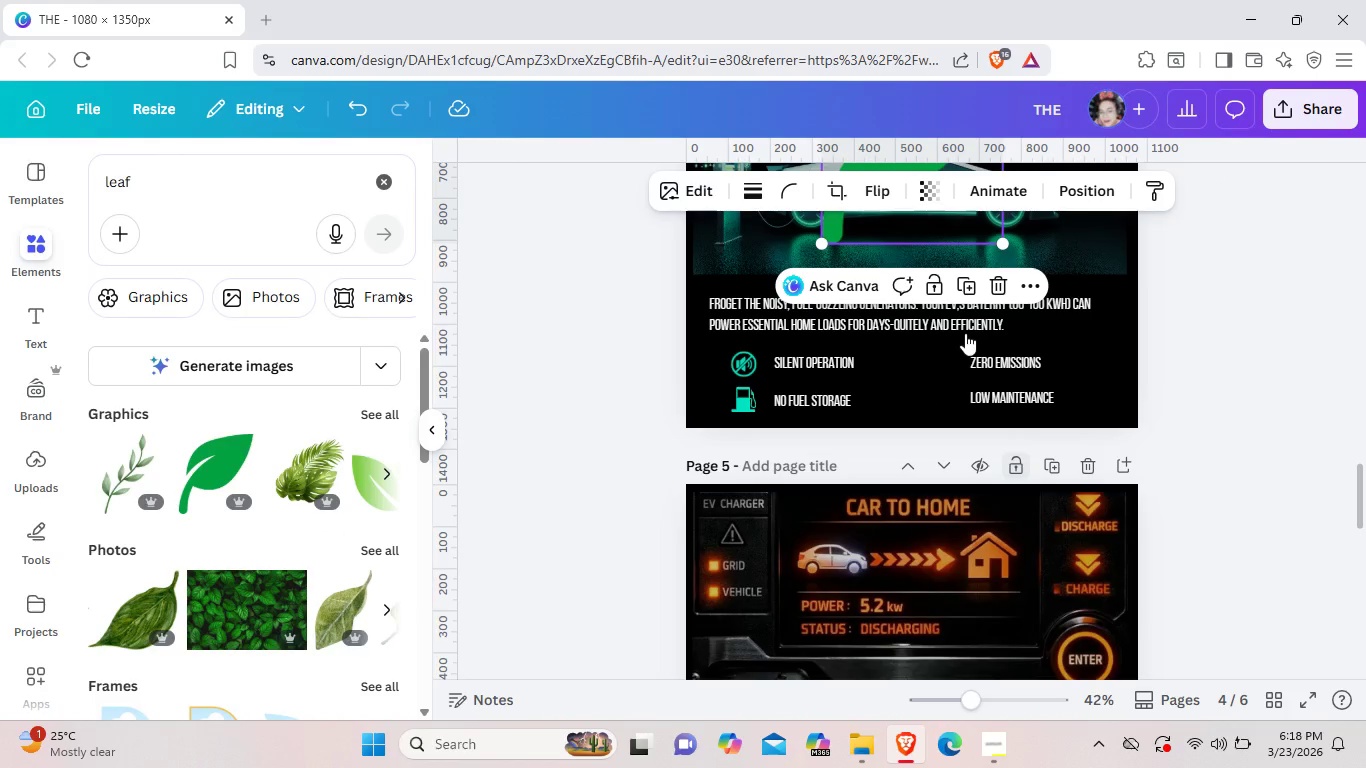 
left_click_drag(start_coordinate=[929, 228], to_coordinate=[963, 405])
 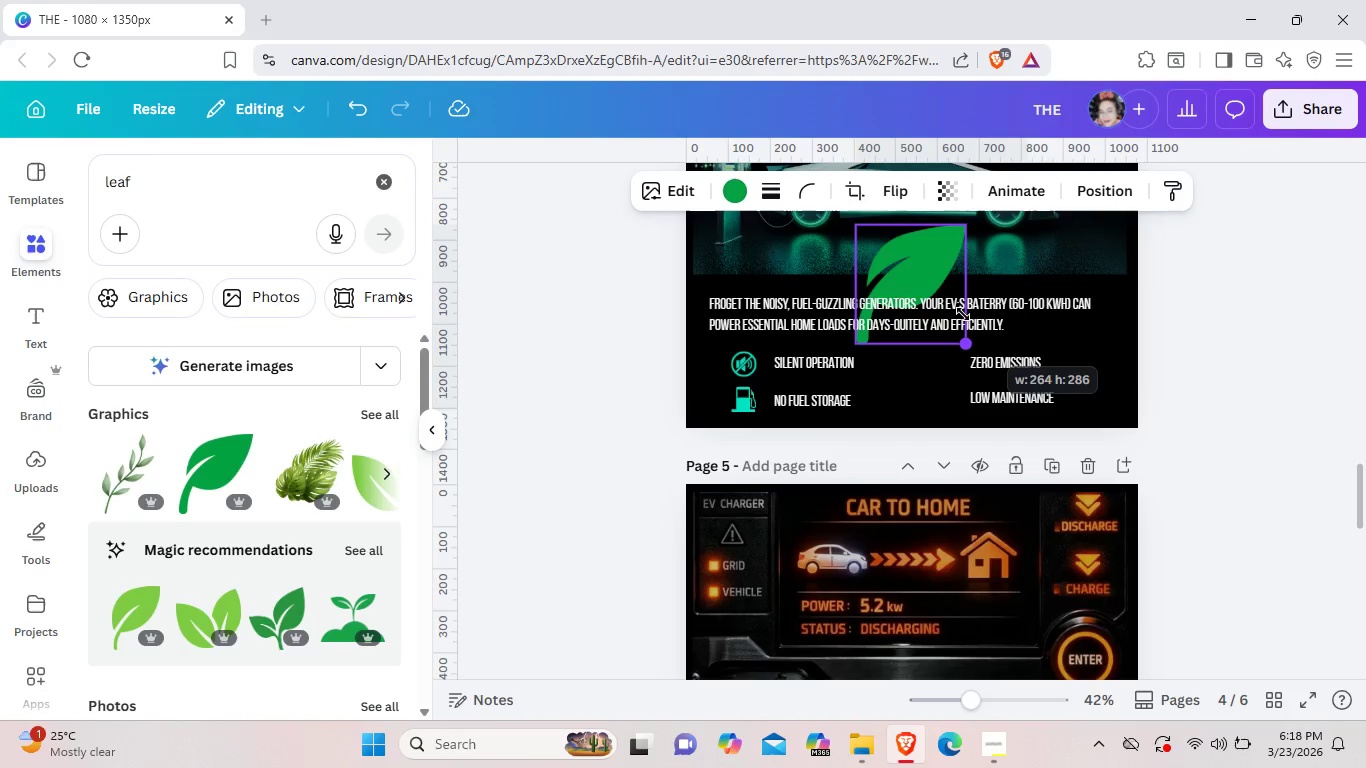 
left_click_drag(start_coordinate=[1033, 418], to_coordinate=[927, 267])
 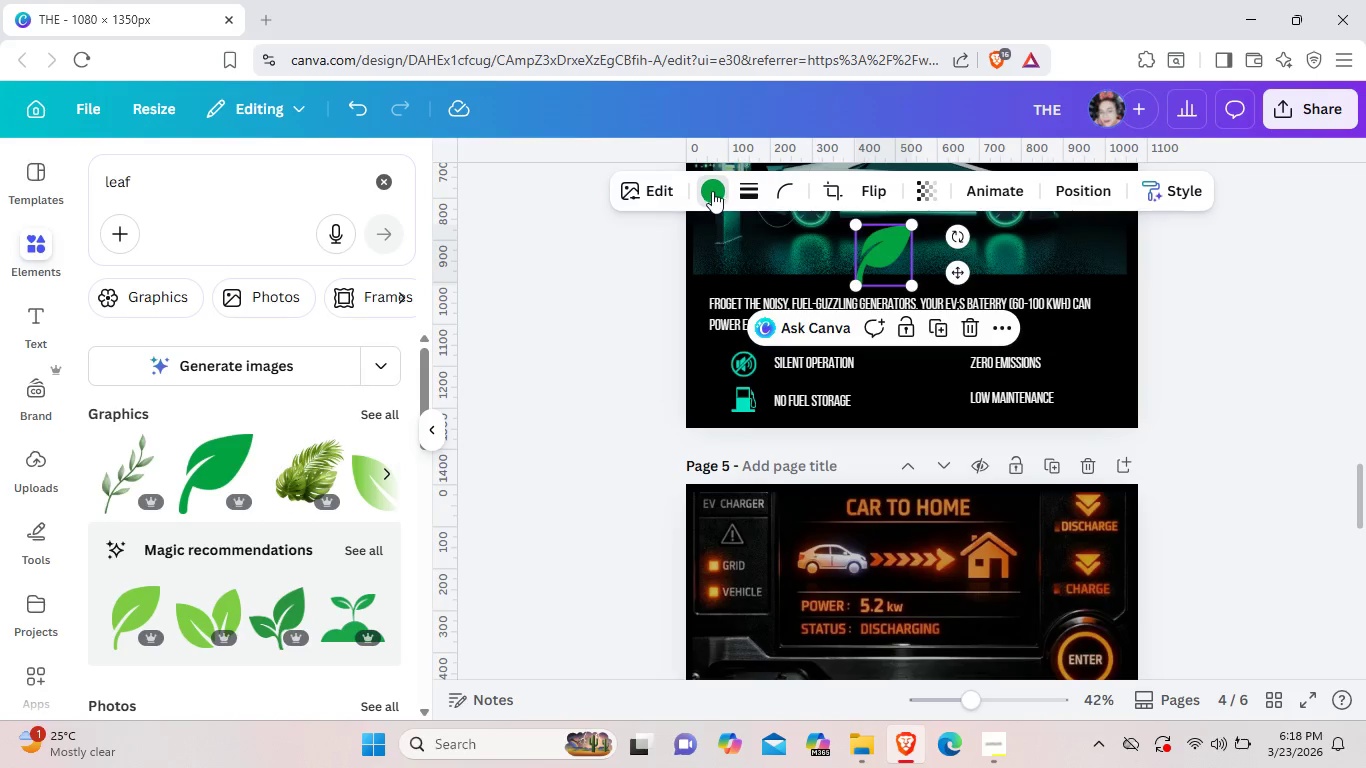 
left_click([714, 191])
 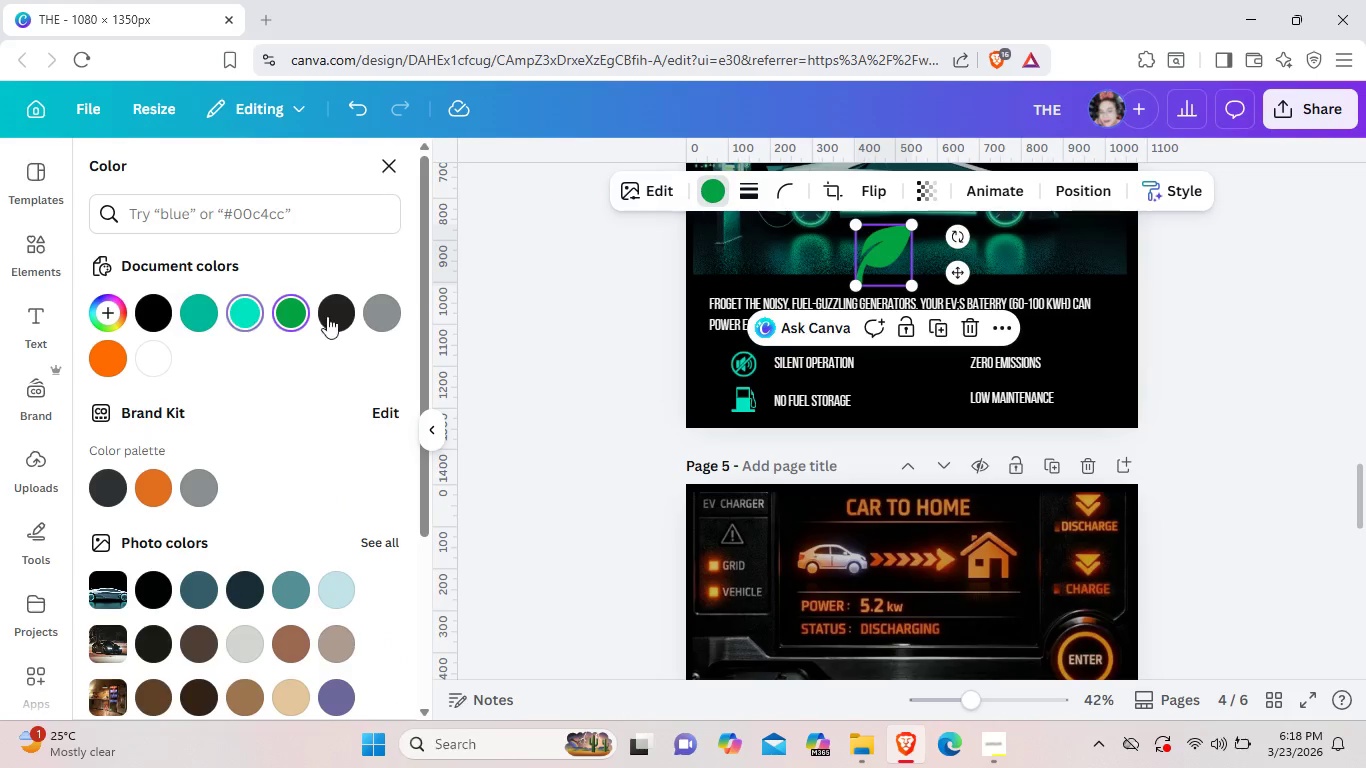 
left_click([238, 316])
 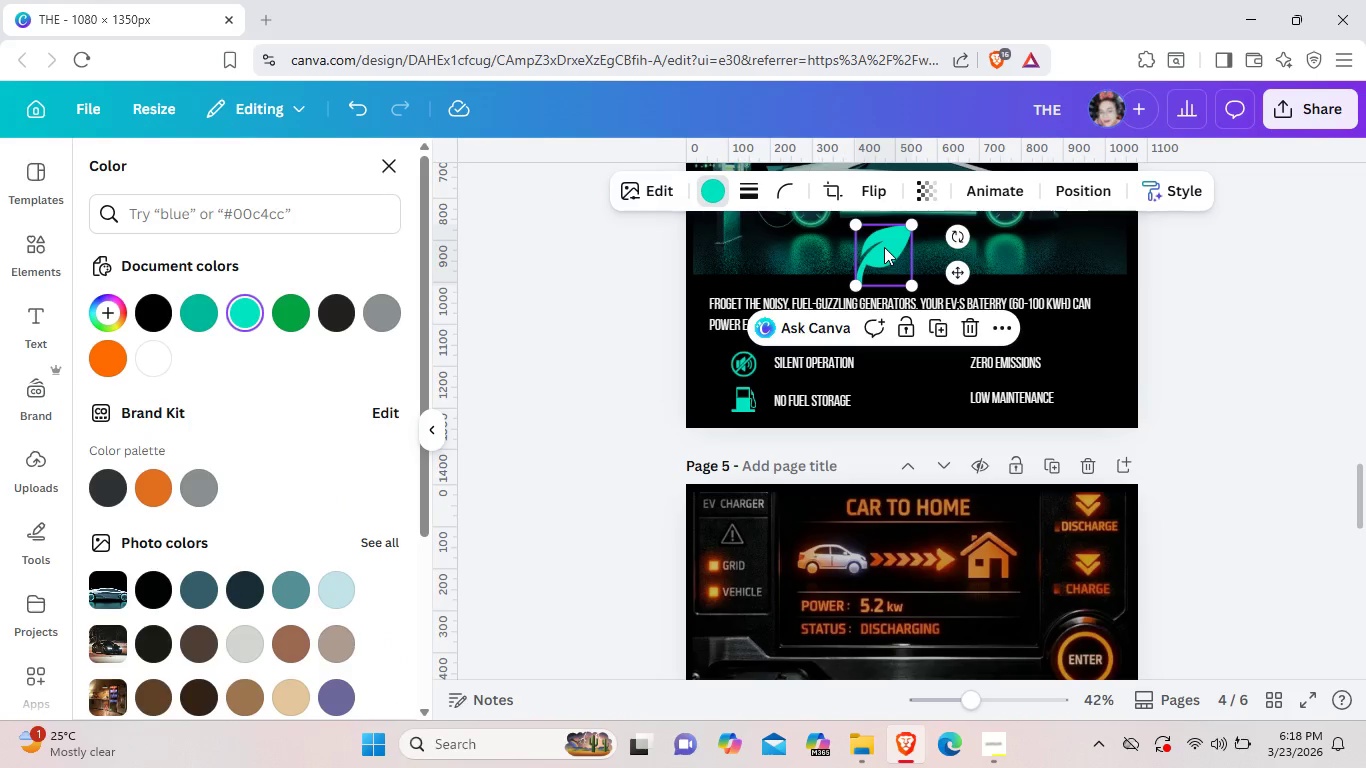 
left_click_drag(start_coordinate=[884, 247], to_coordinate=[913, 363])
 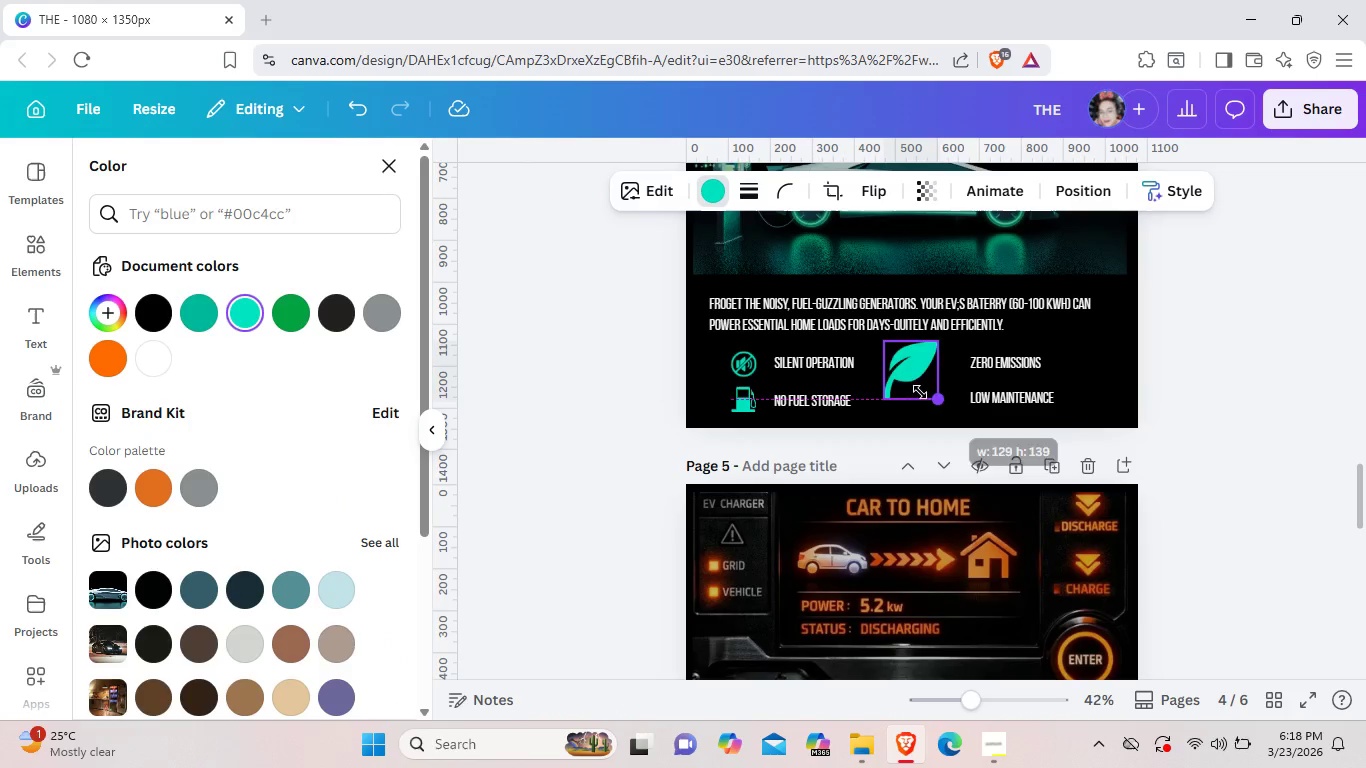 
left_click_drag(start_coordinate=[942, 403], to_coordinate=[912, 386])
 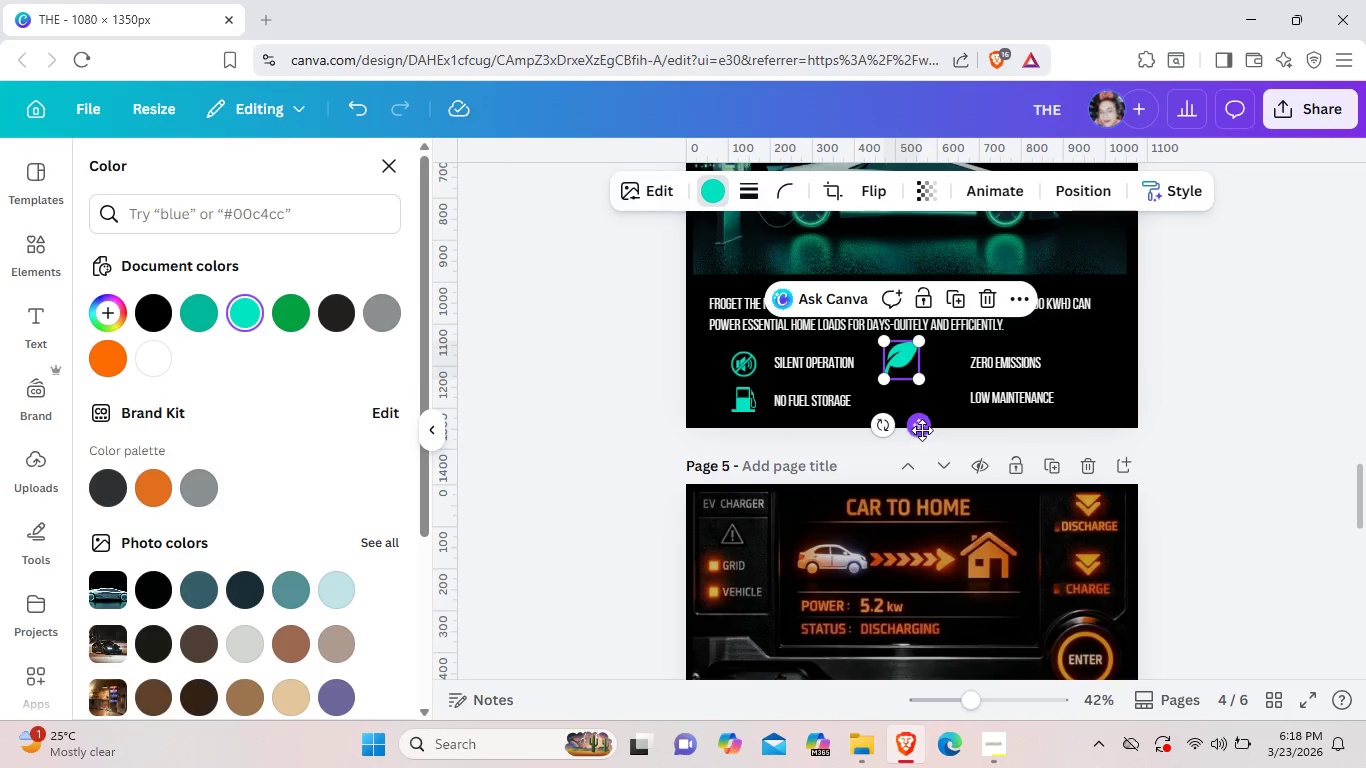 
left_click_drag(start_coordinate=[922, 426], to_coordinate=[959, 431])
 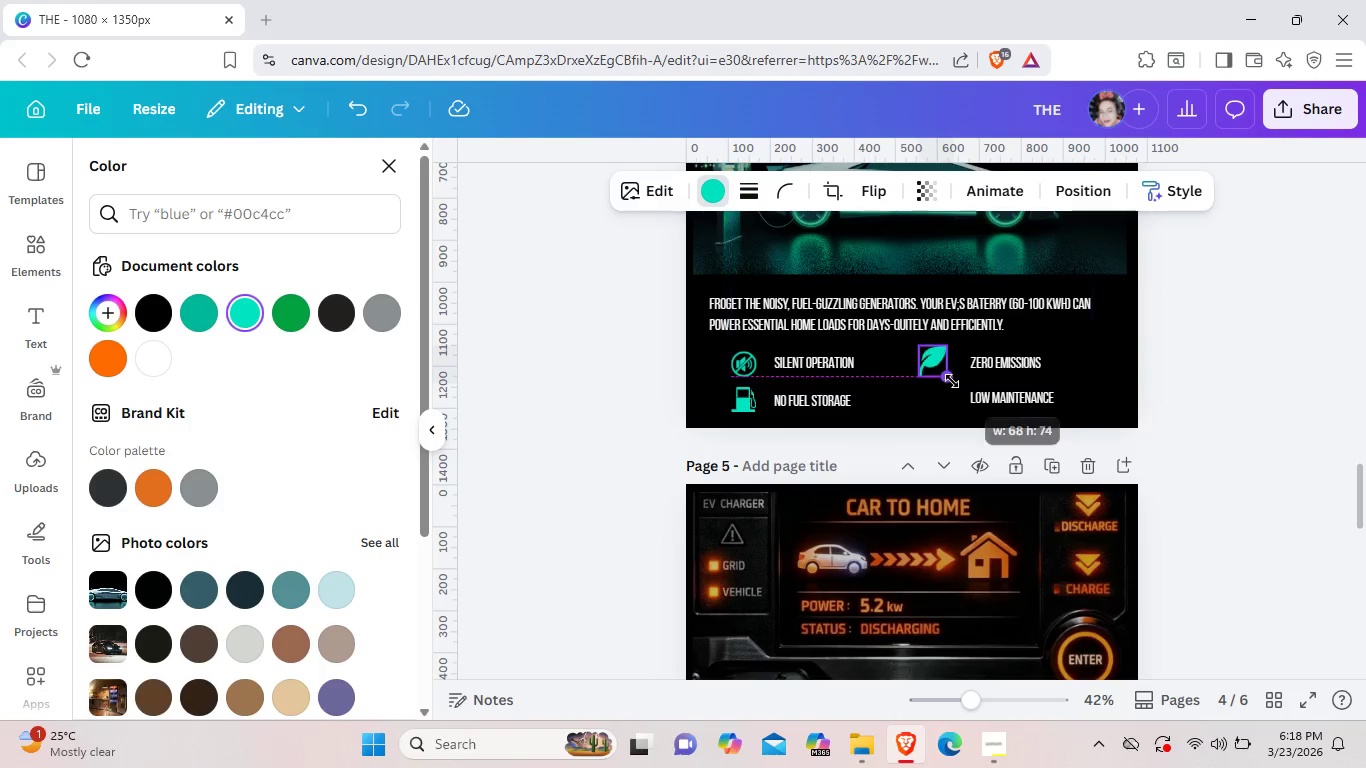 
left_click_drag(start_coordinate=[959, 383], to_coordinate=[952, 381])
 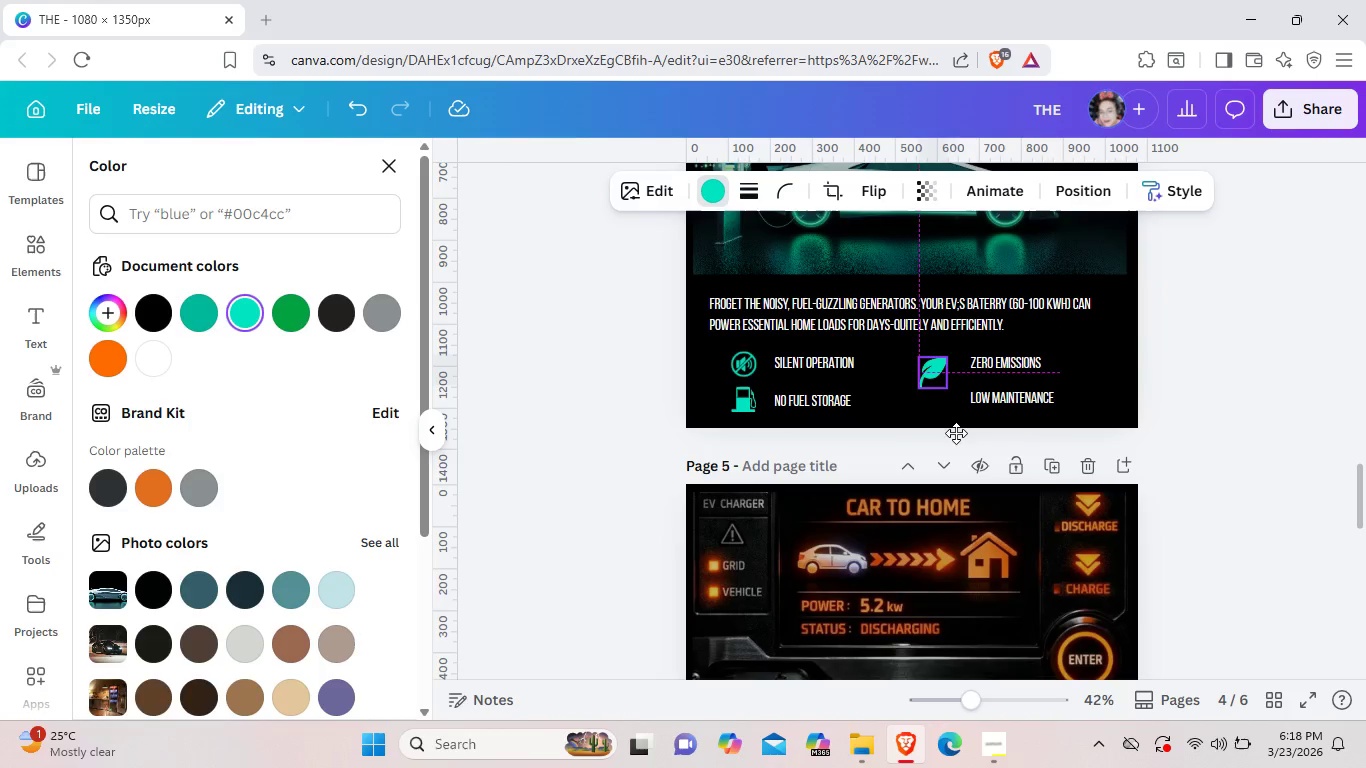 
left_click_drag(start_coordinate=[948, 420], to_coordinate=[956, 426])
 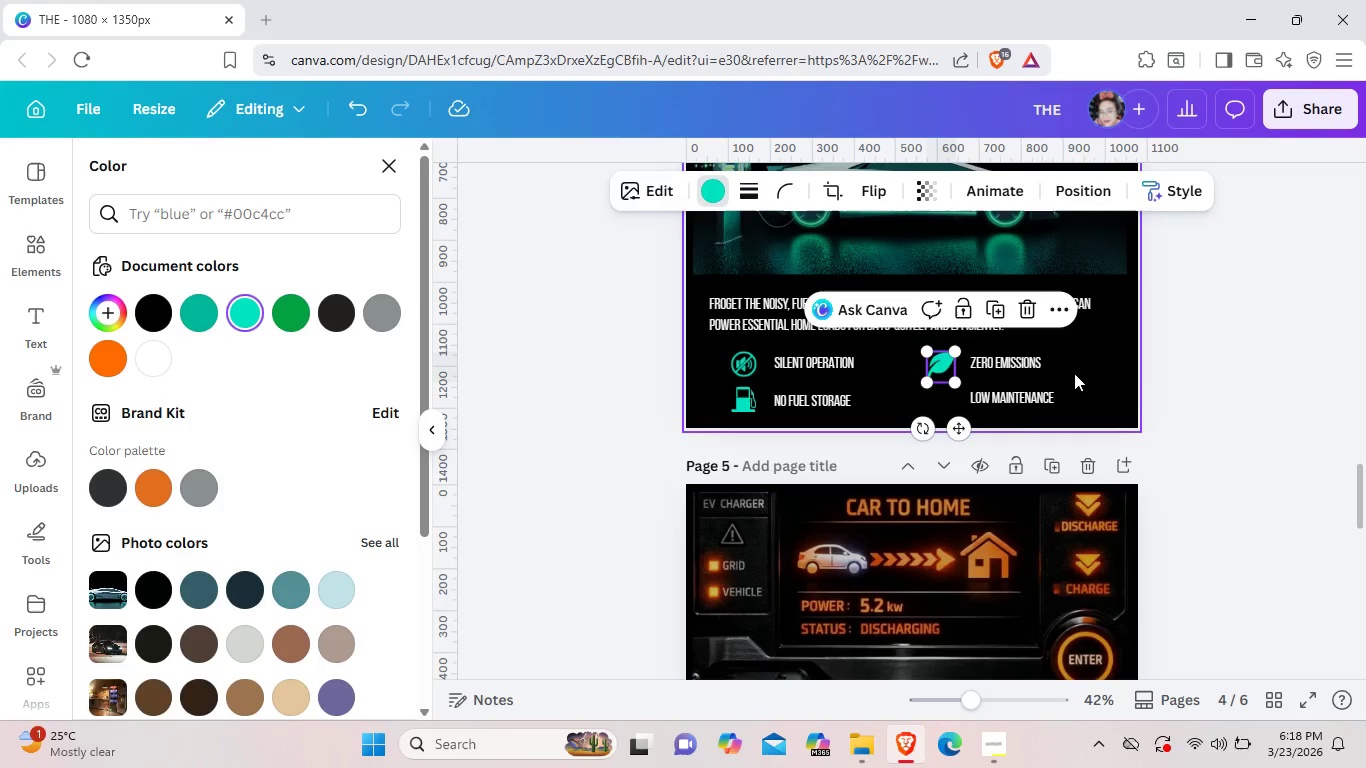 
left_click([1076, 373])
 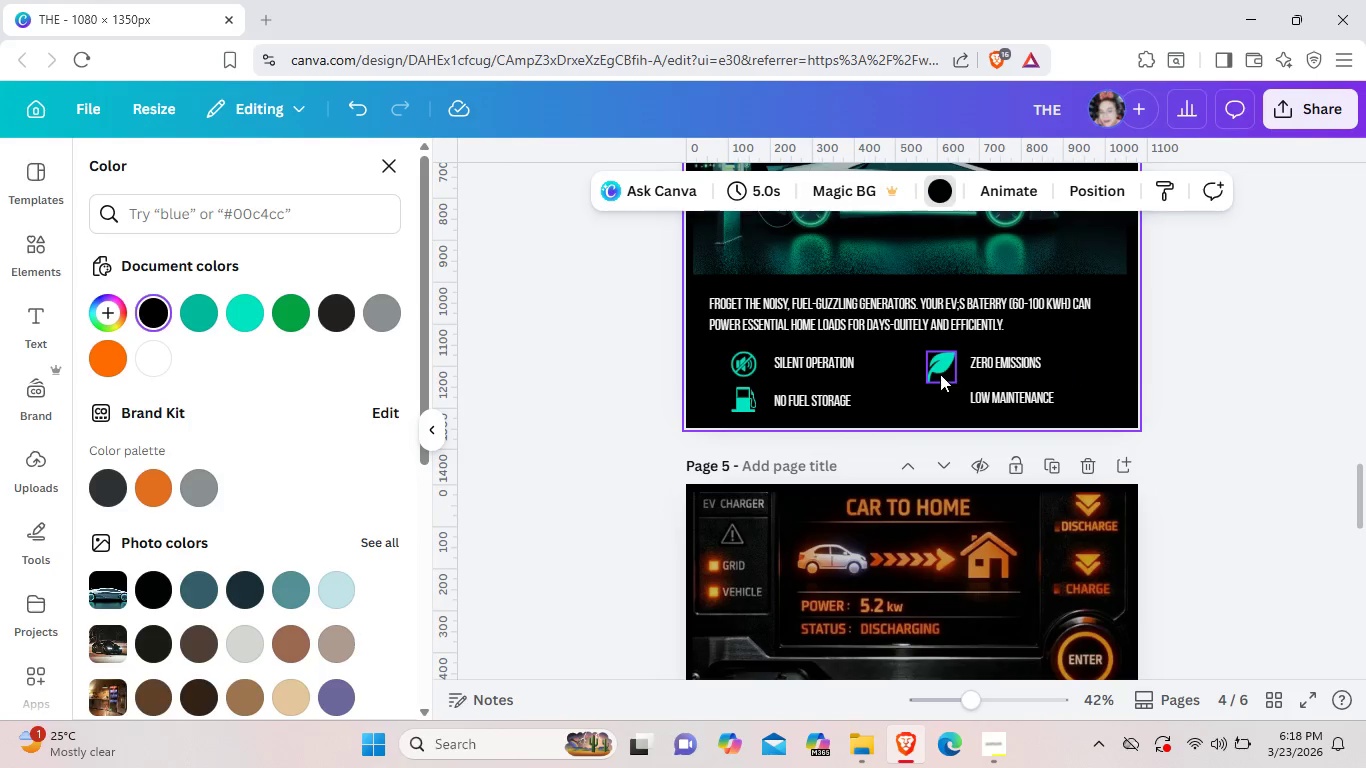 
left_click([940, 374])
 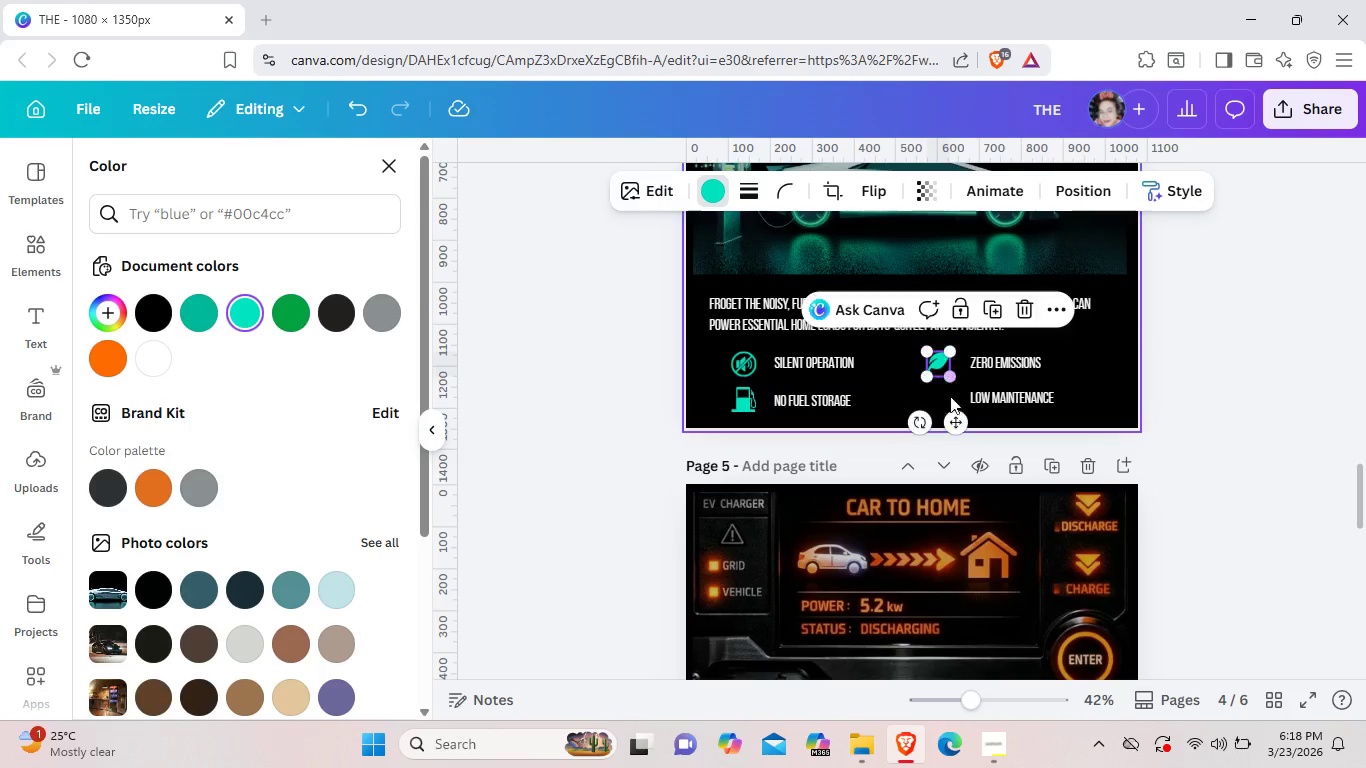 
mouse_move([976, 430])
 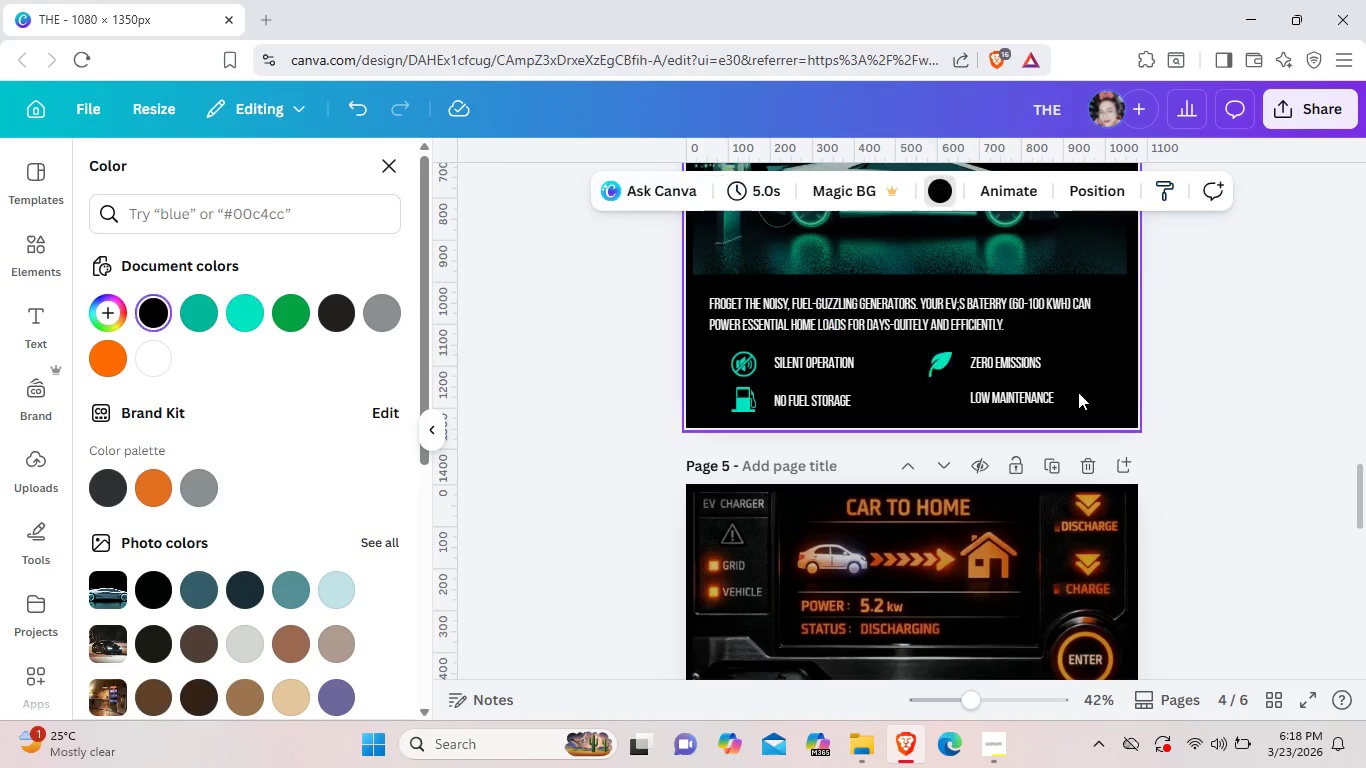 
left_click([1081, 394])
 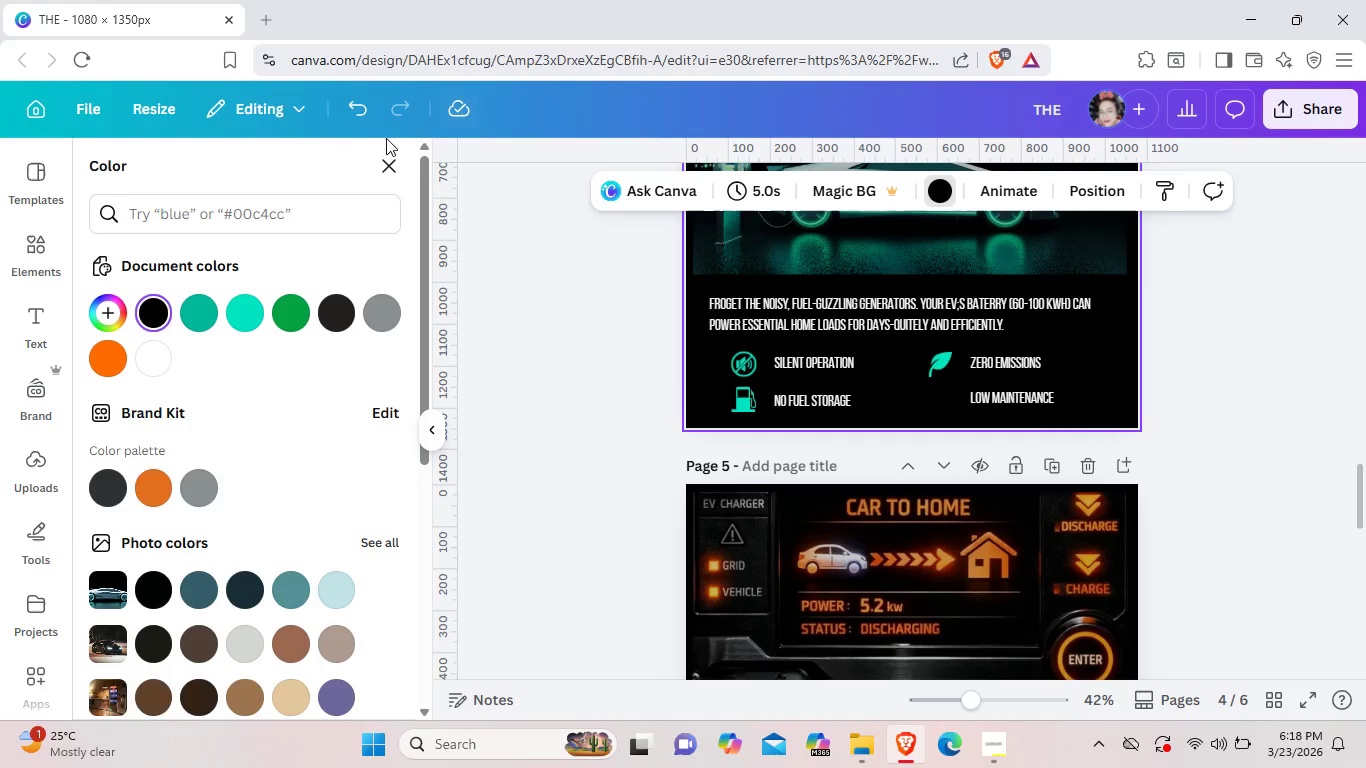 
wait(6.75)
 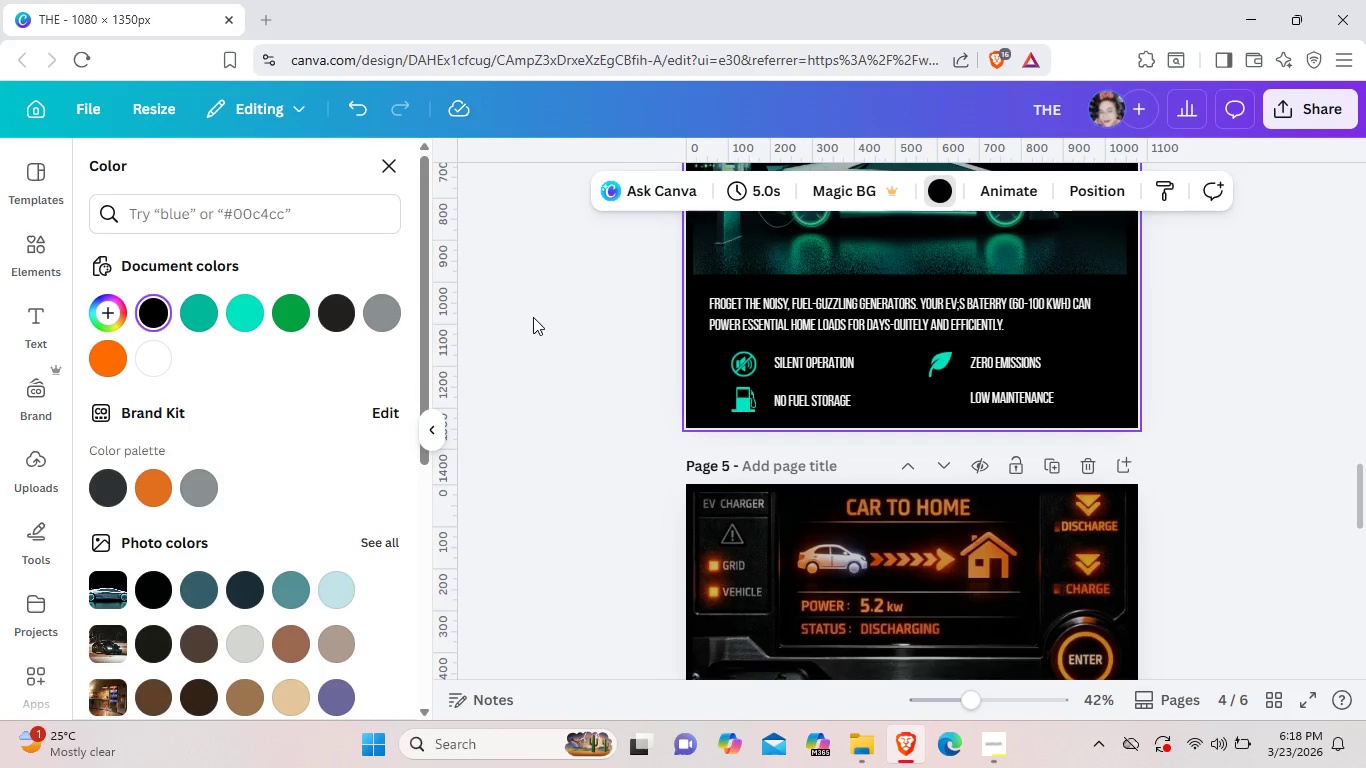 
left_click([394, 167])
 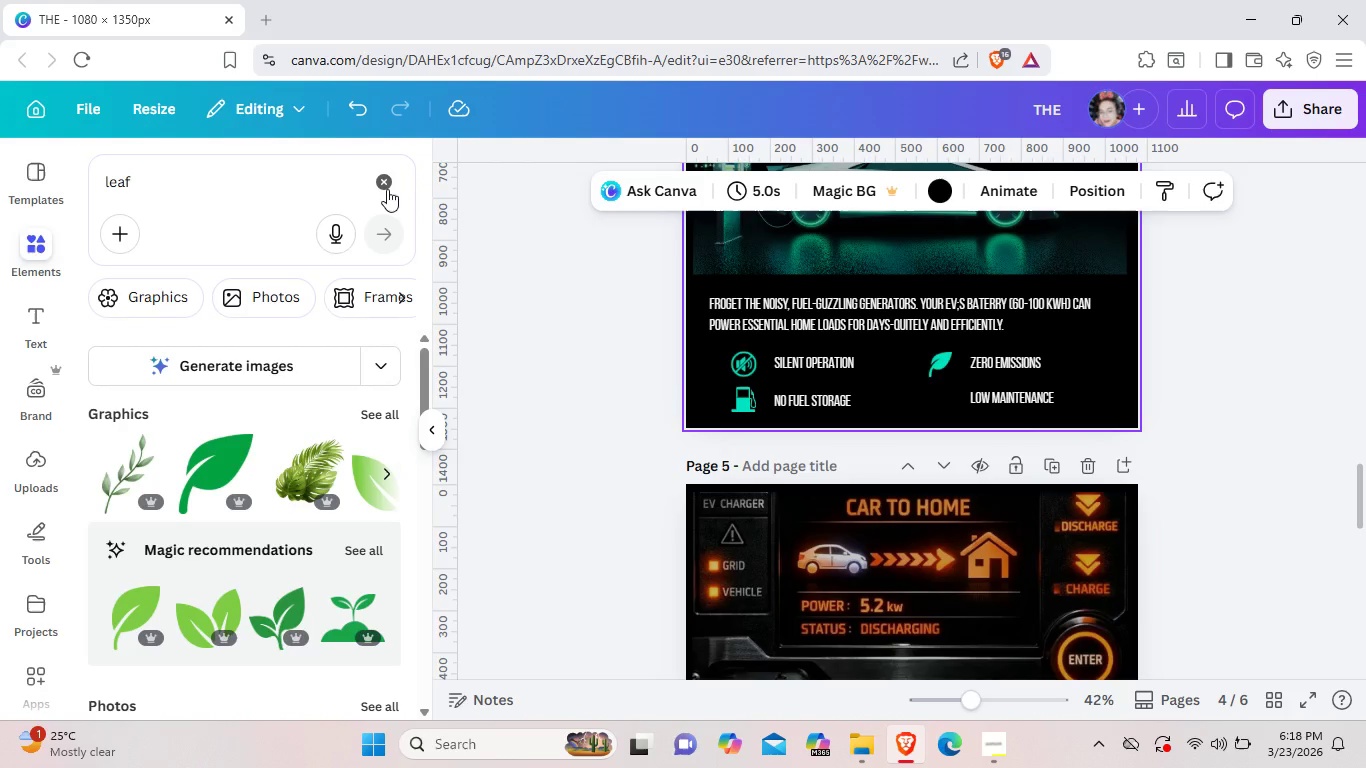 
left_click([386, 184])
 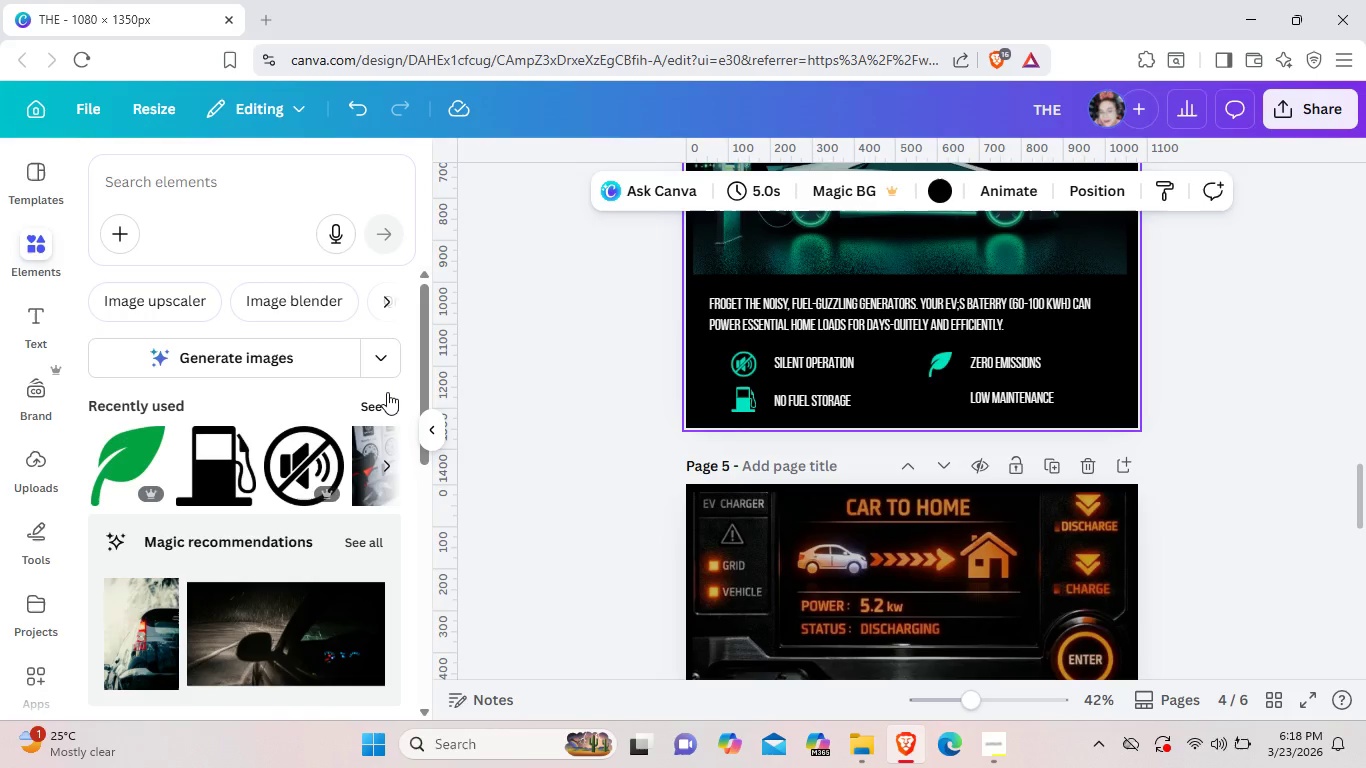 
left_click([387, 393])
 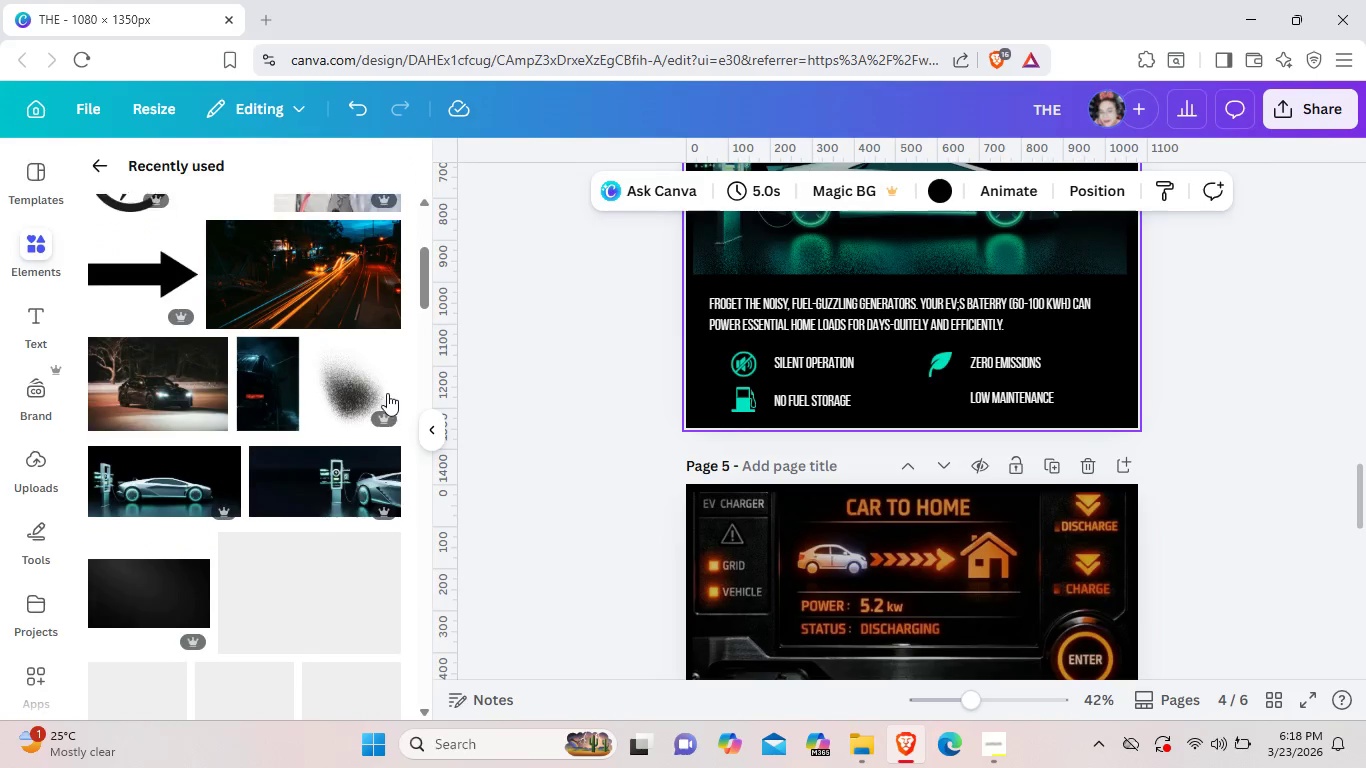 
scroll: coordinate [387, 393], scroll_direction: down, amount: 21.0
 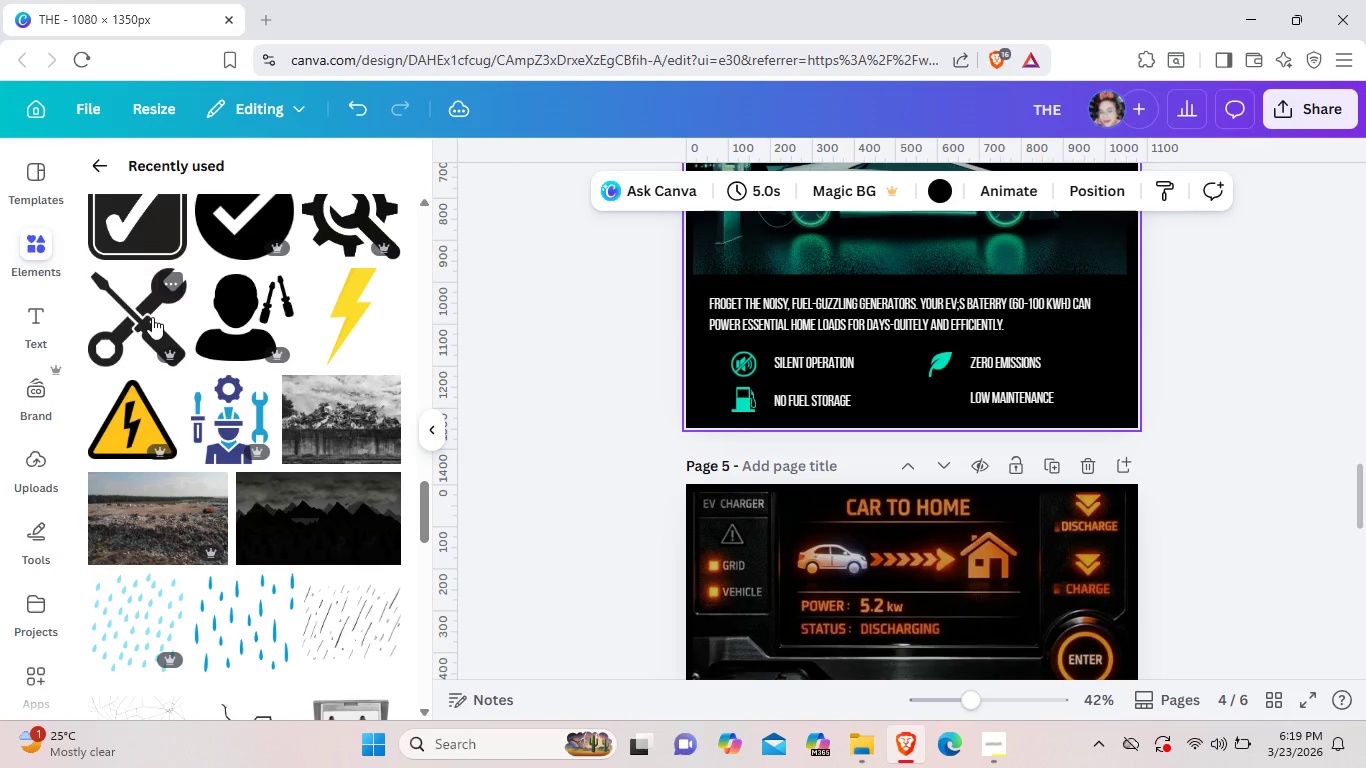 
left_click([152, 317])
 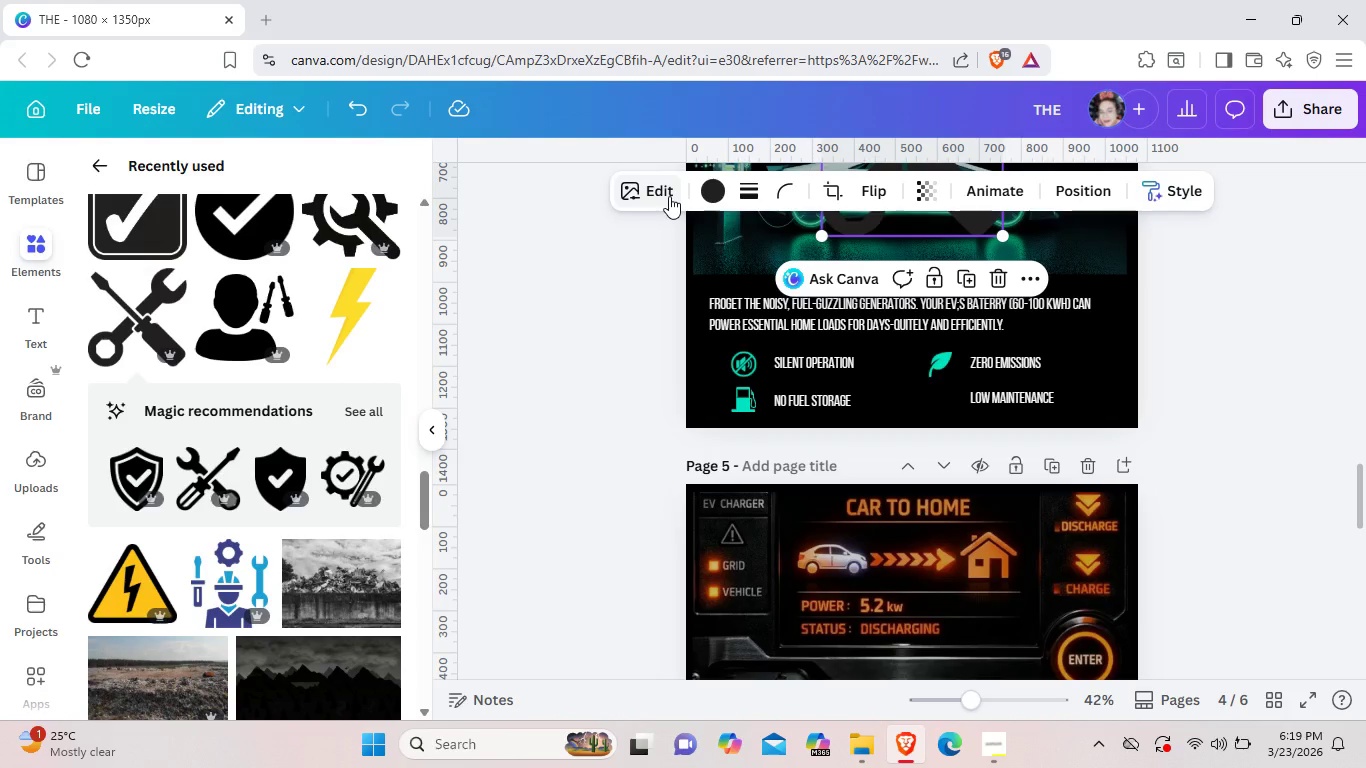 
wait(5.42)
 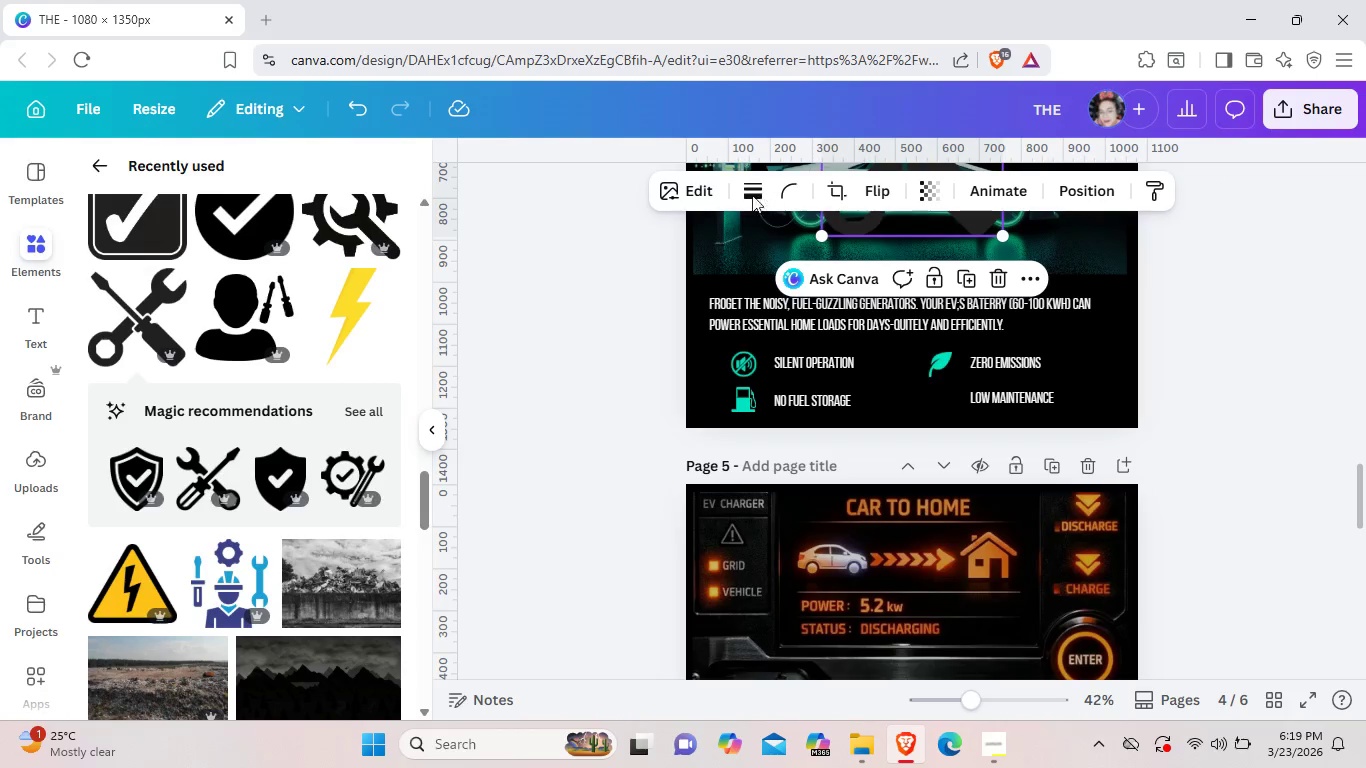 
left_click([712, 191])
 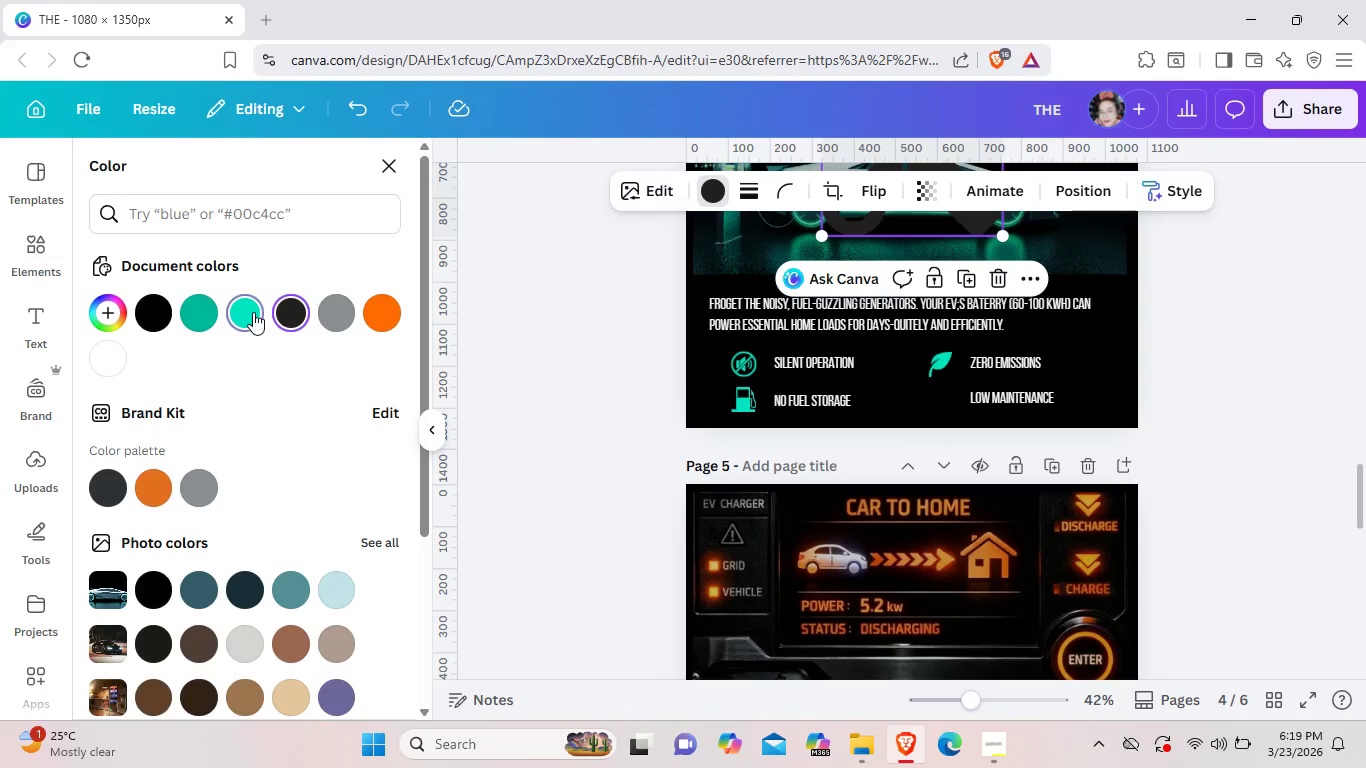 
left_click([253, 312])
 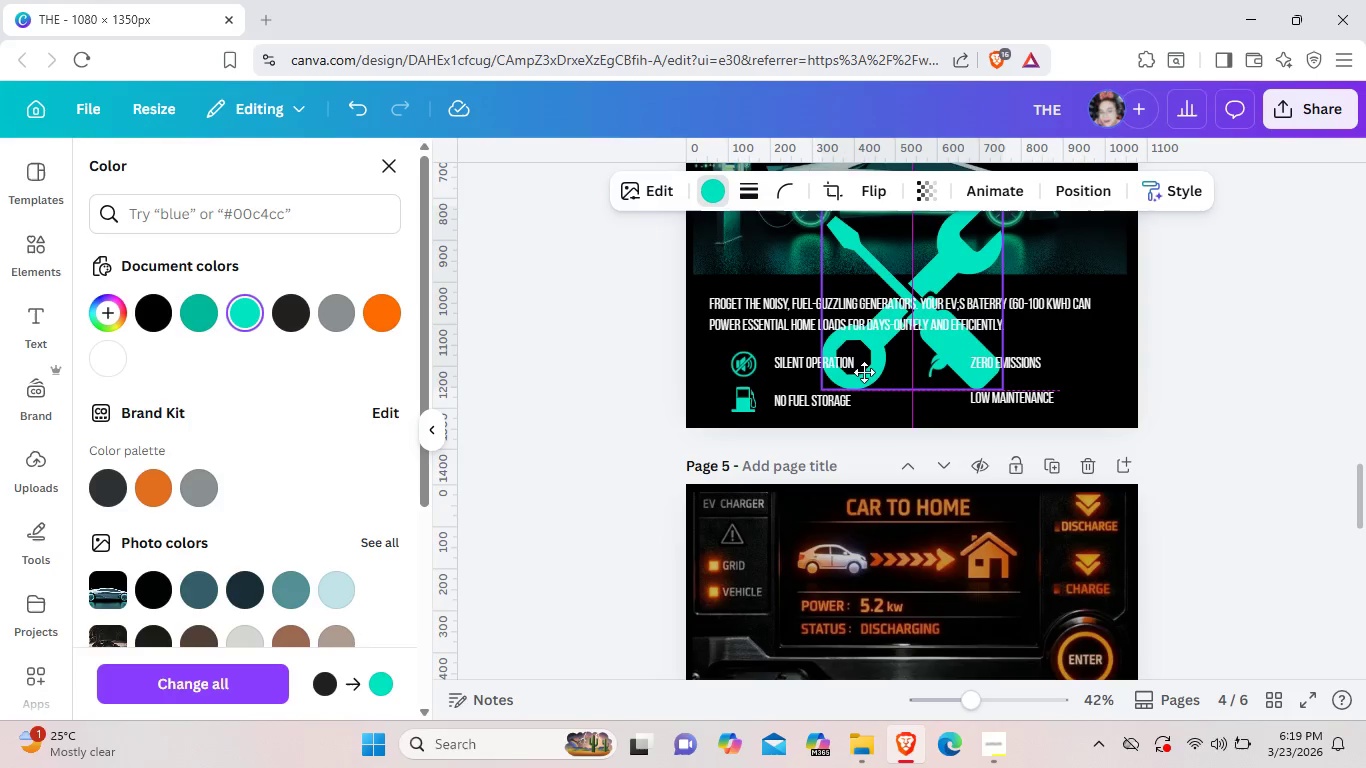 
left_click_drag(start_coordinate=[862, 219], to_coordinate=[865, 374])
 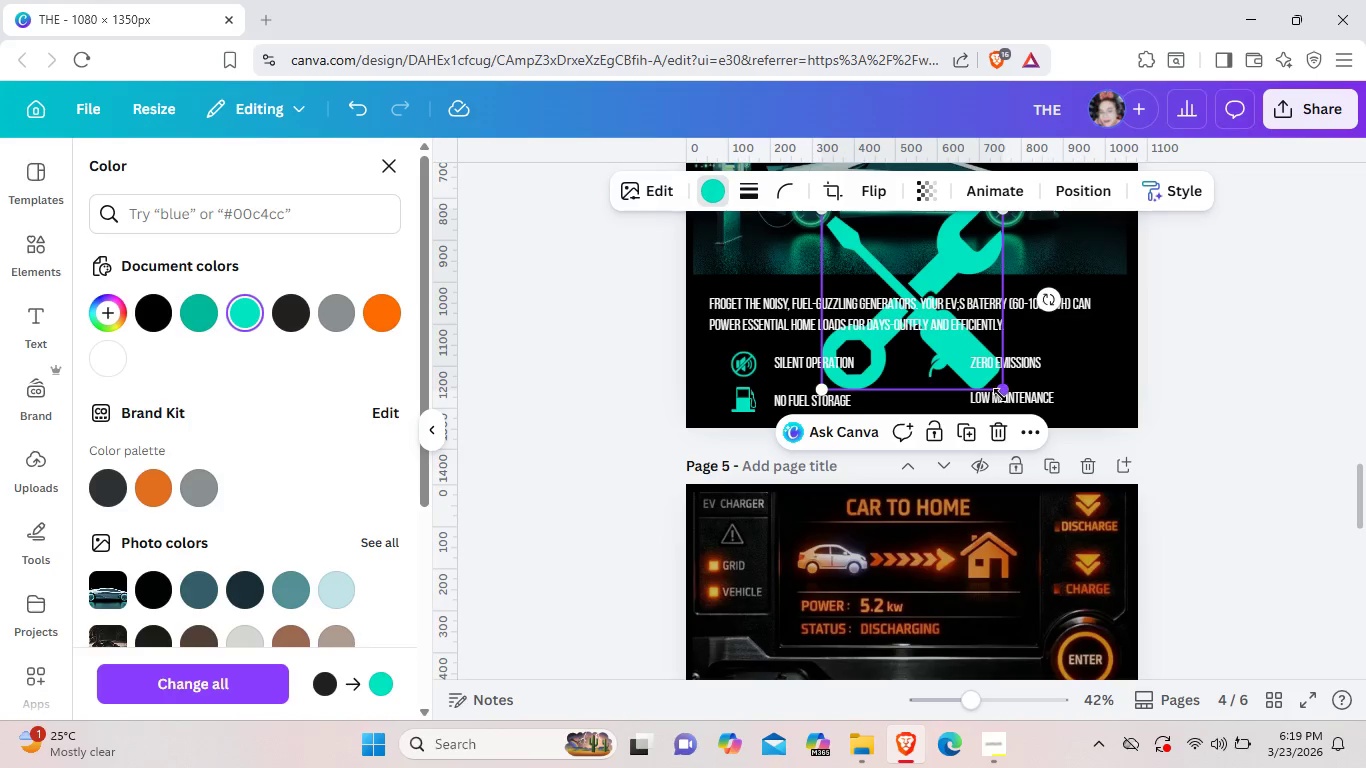 
left_click_drag(start_coordinate=[1000, 393], to_coordinate=[864, 247])
 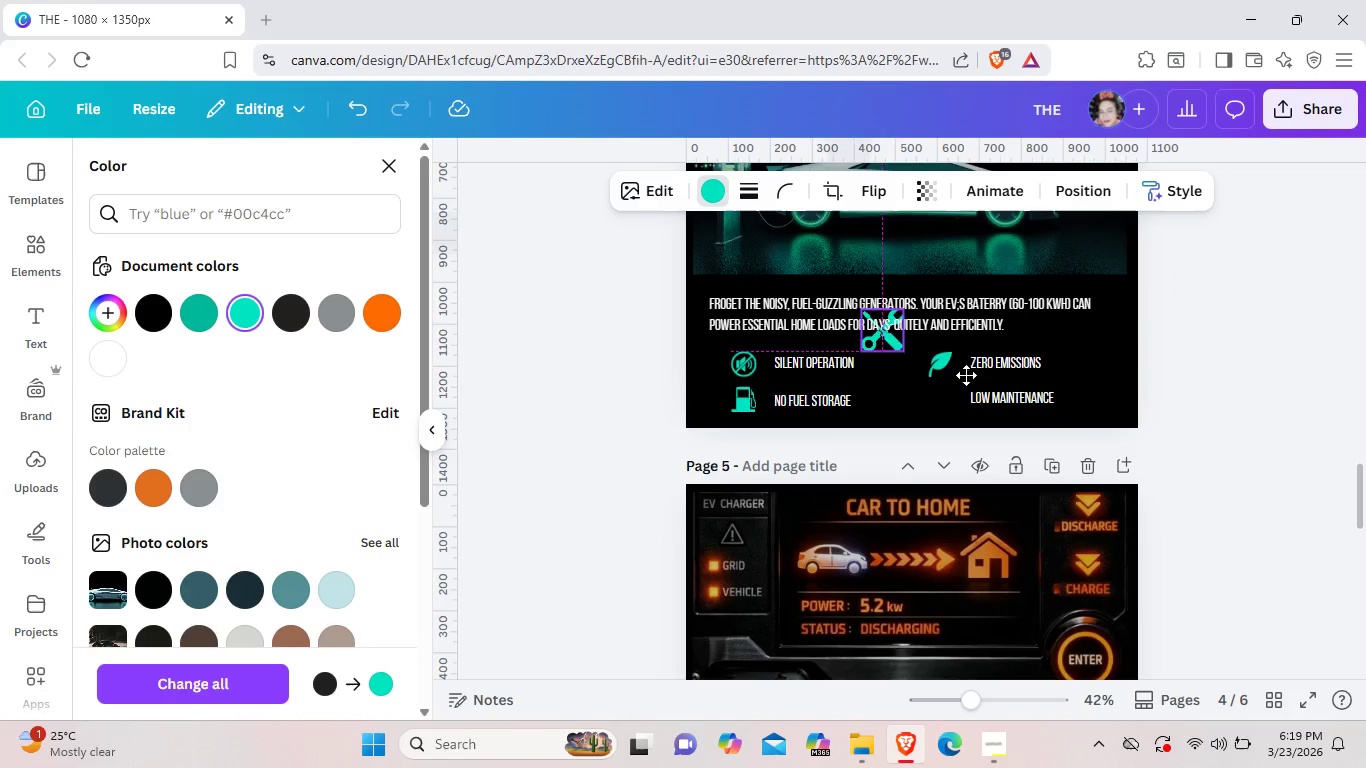 
left_click_drag(start_coordinate=[911, 248], to_coordinate=[1002, 419])
 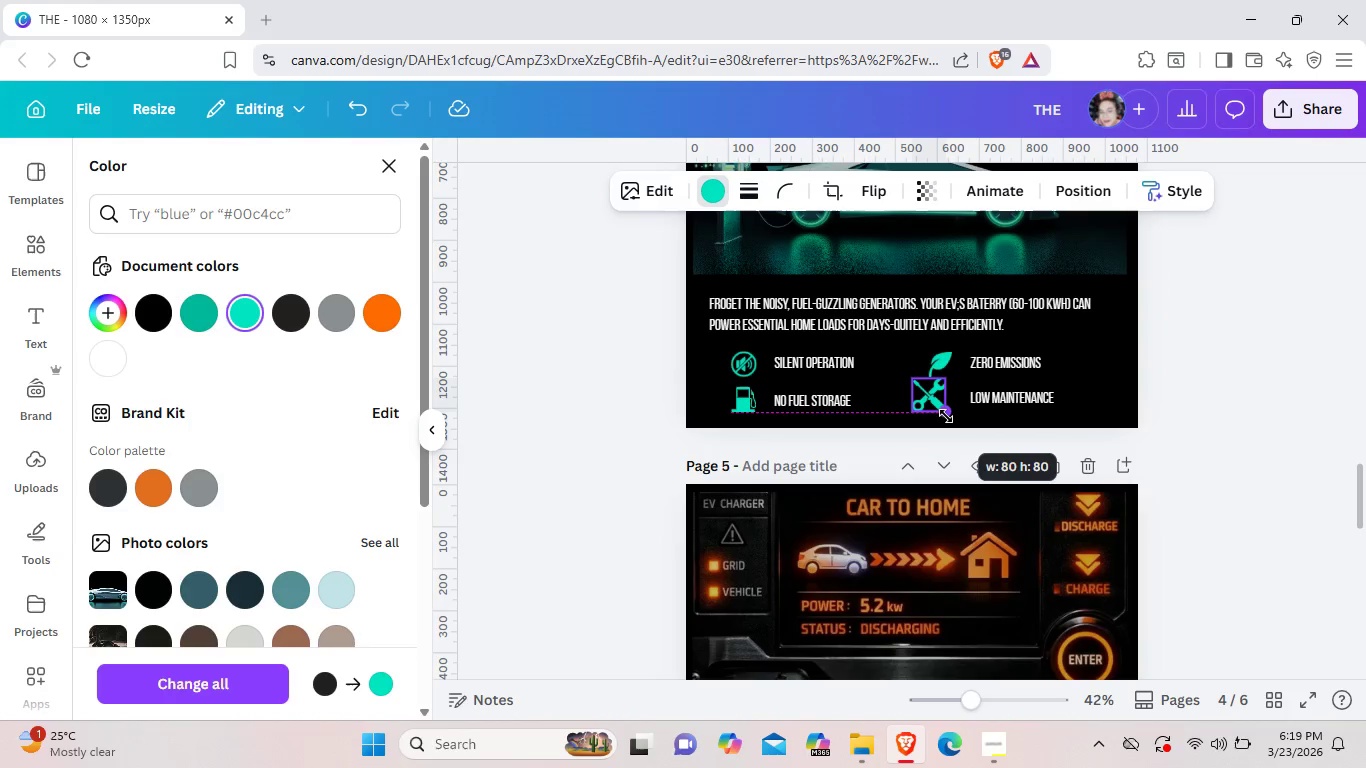 
left_click_drag(start_coordinate=[954, 421], to_coordinate=[946, 416])
 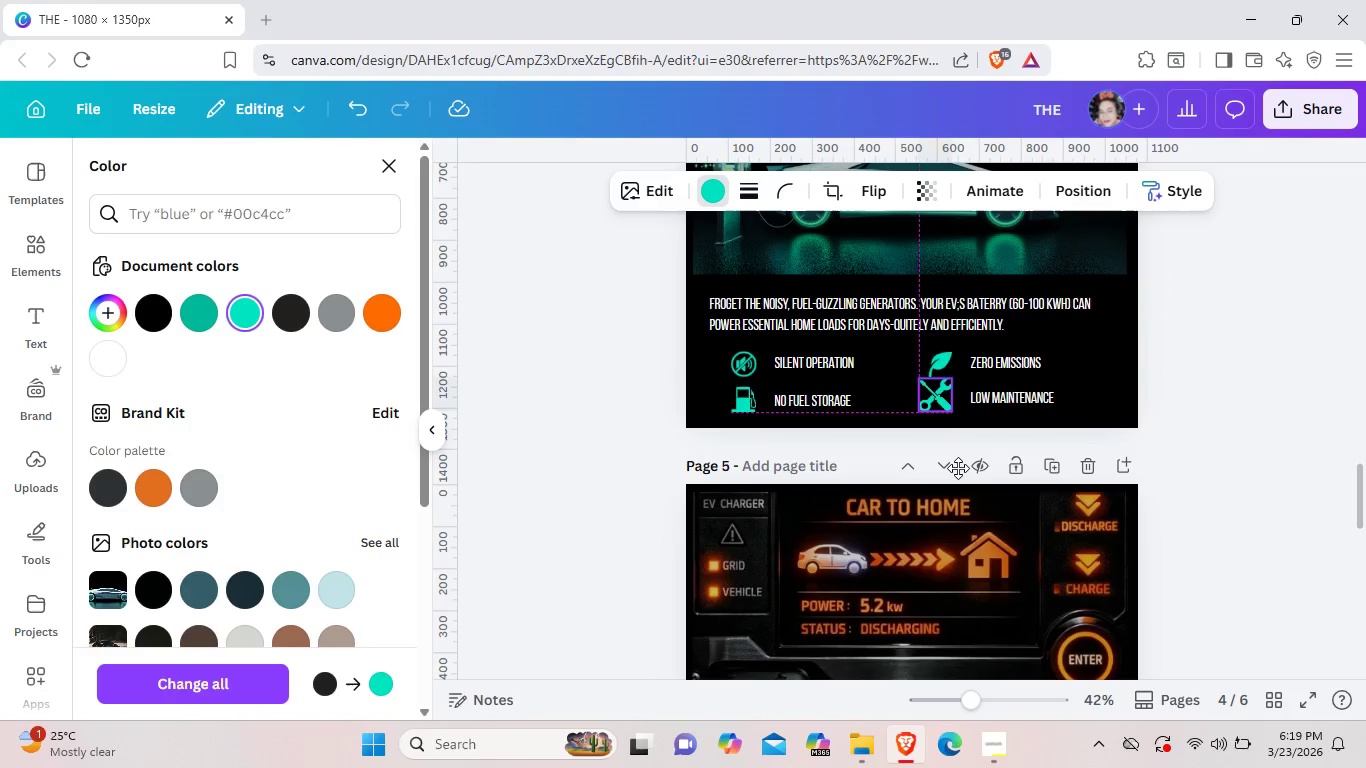 
left_click_drag(start_coordinate=[949, 467], to_coordinate=[959, 469])
 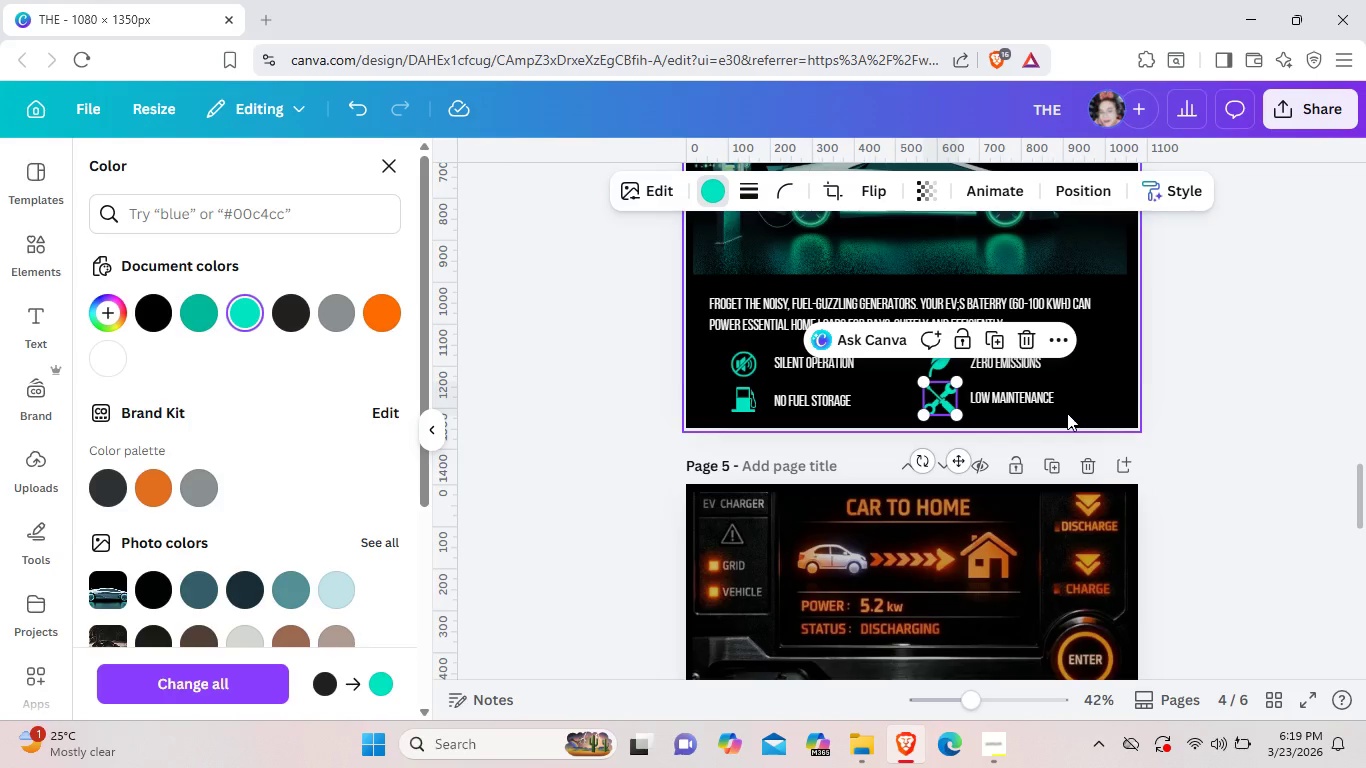 
left_click([1067, 413])
 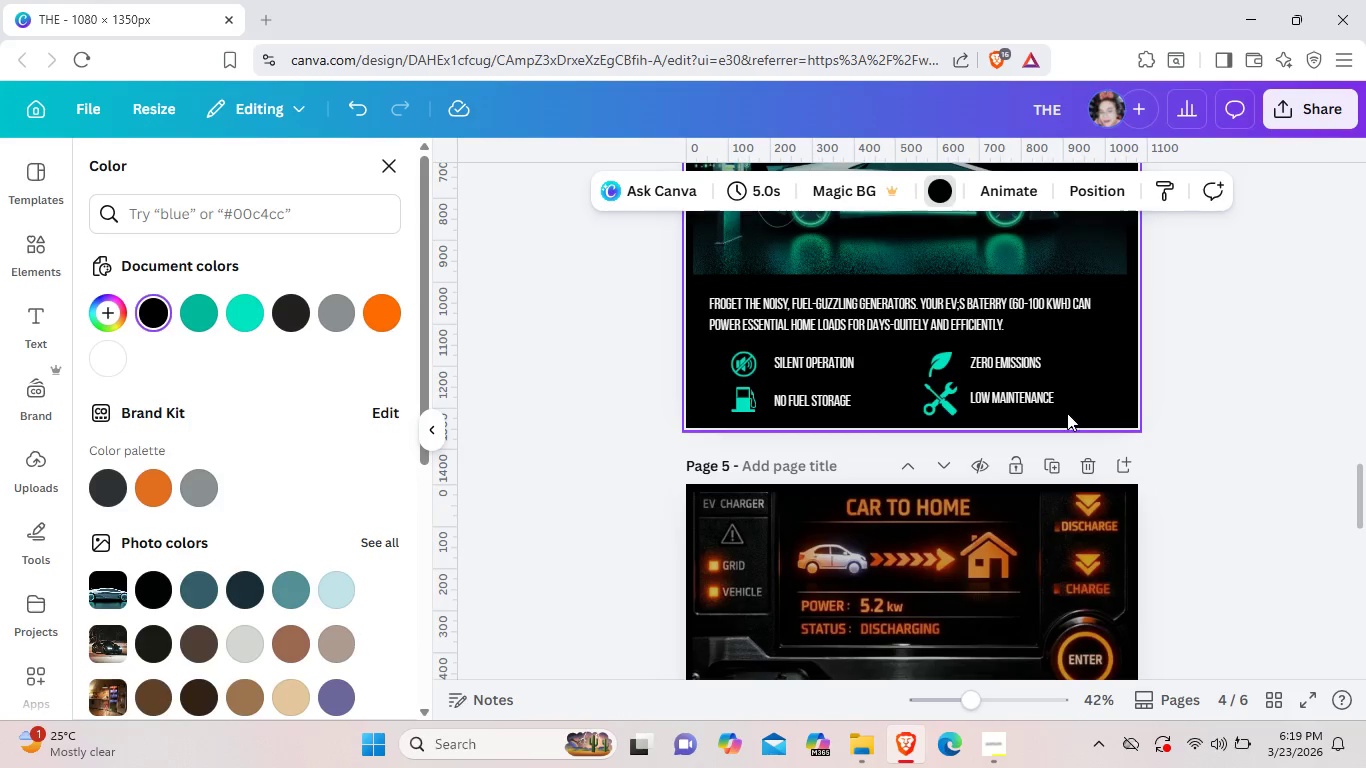 
left_click([931, 402])
 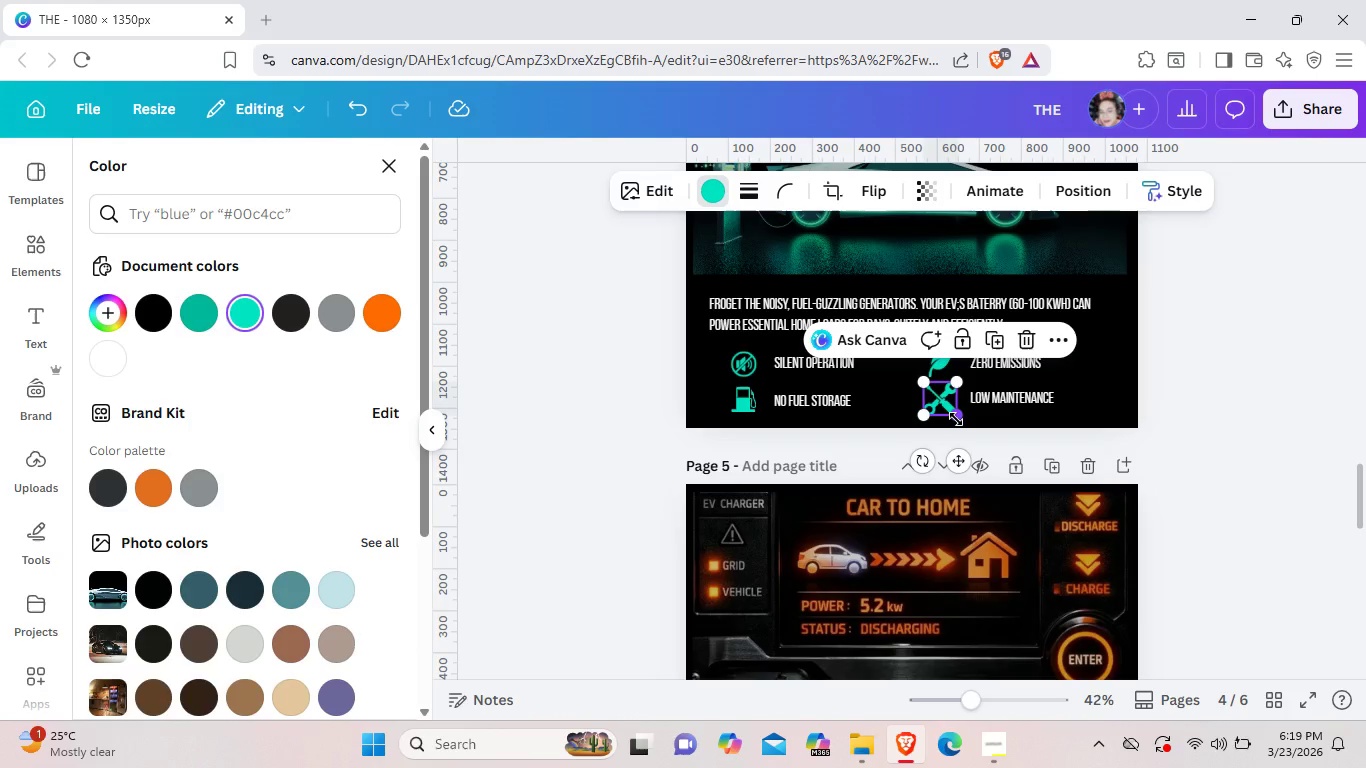 
left_click_drag(start_coordinate=[958, 421], to_coordinate=[953, 417])
 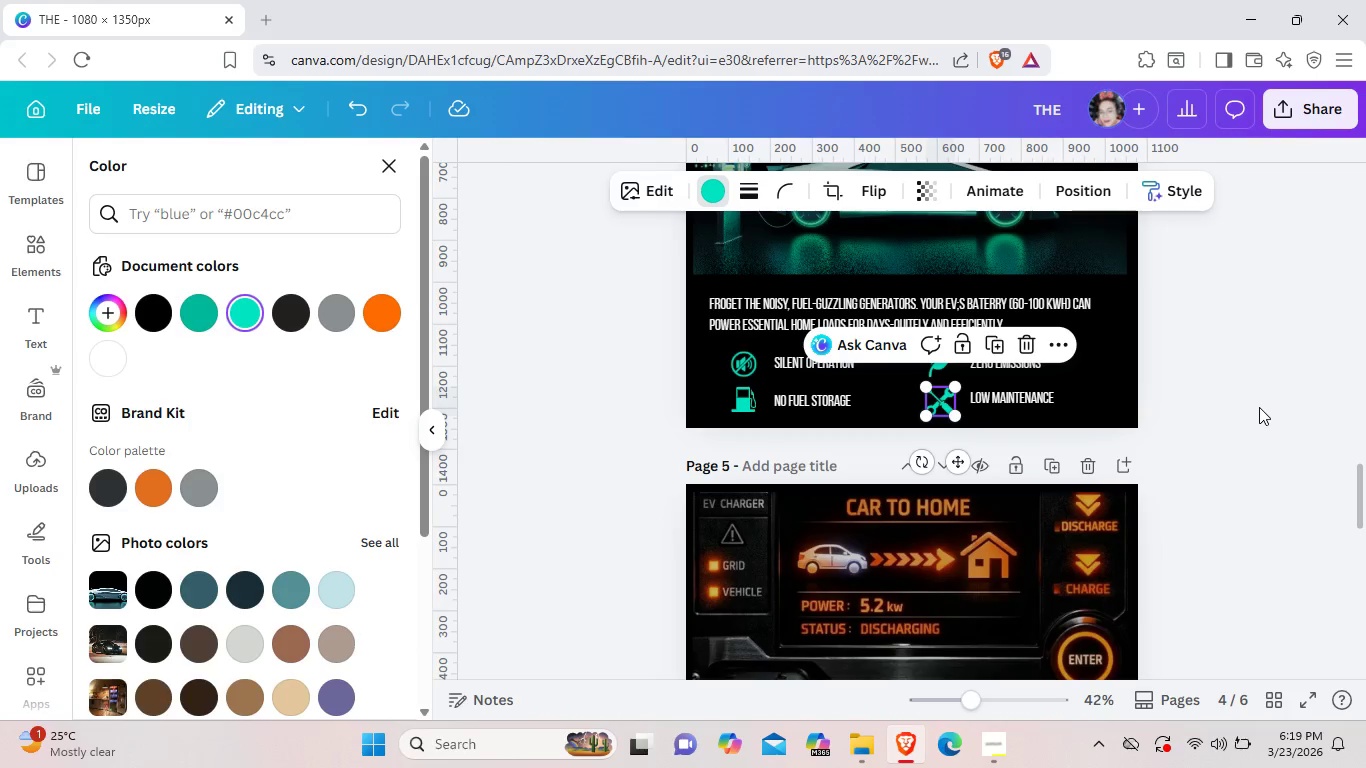 
left_click([1259, 407])
 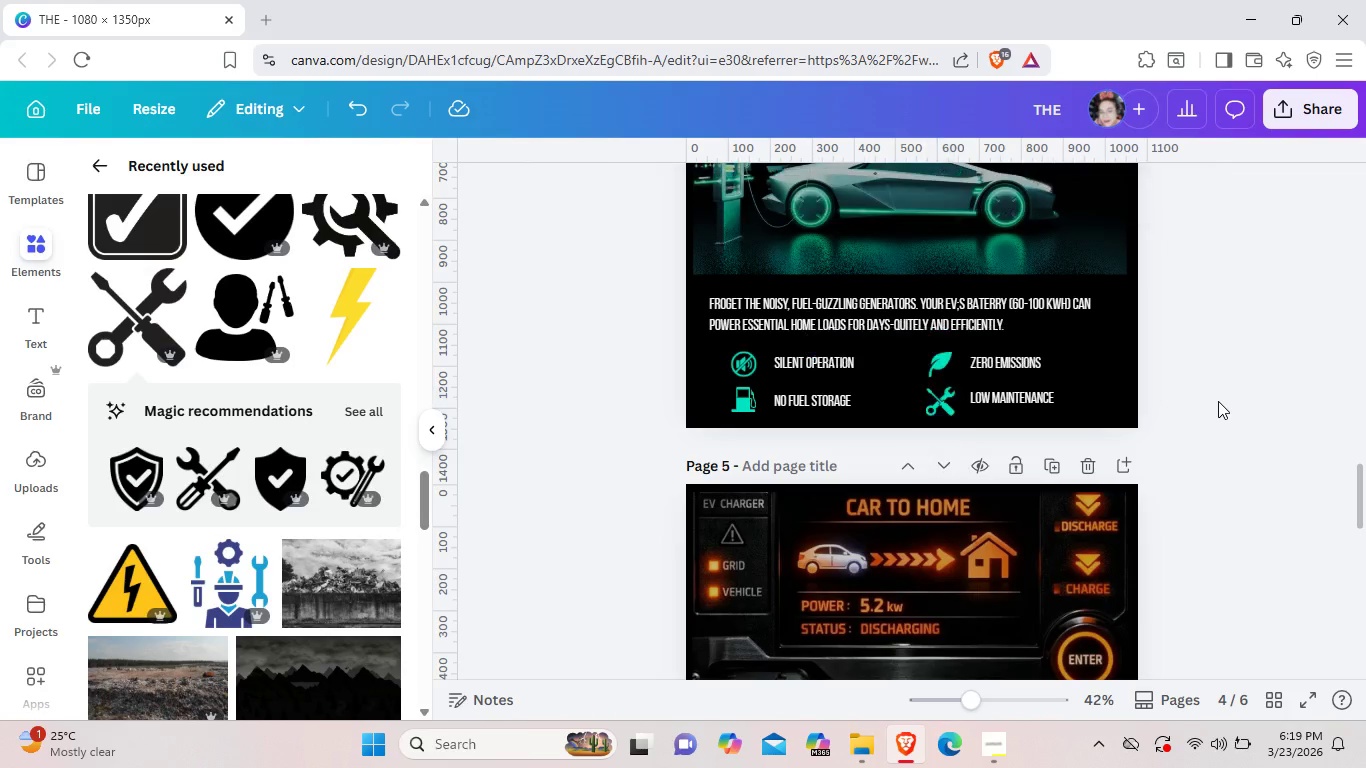 
left_click([1218, 401])
 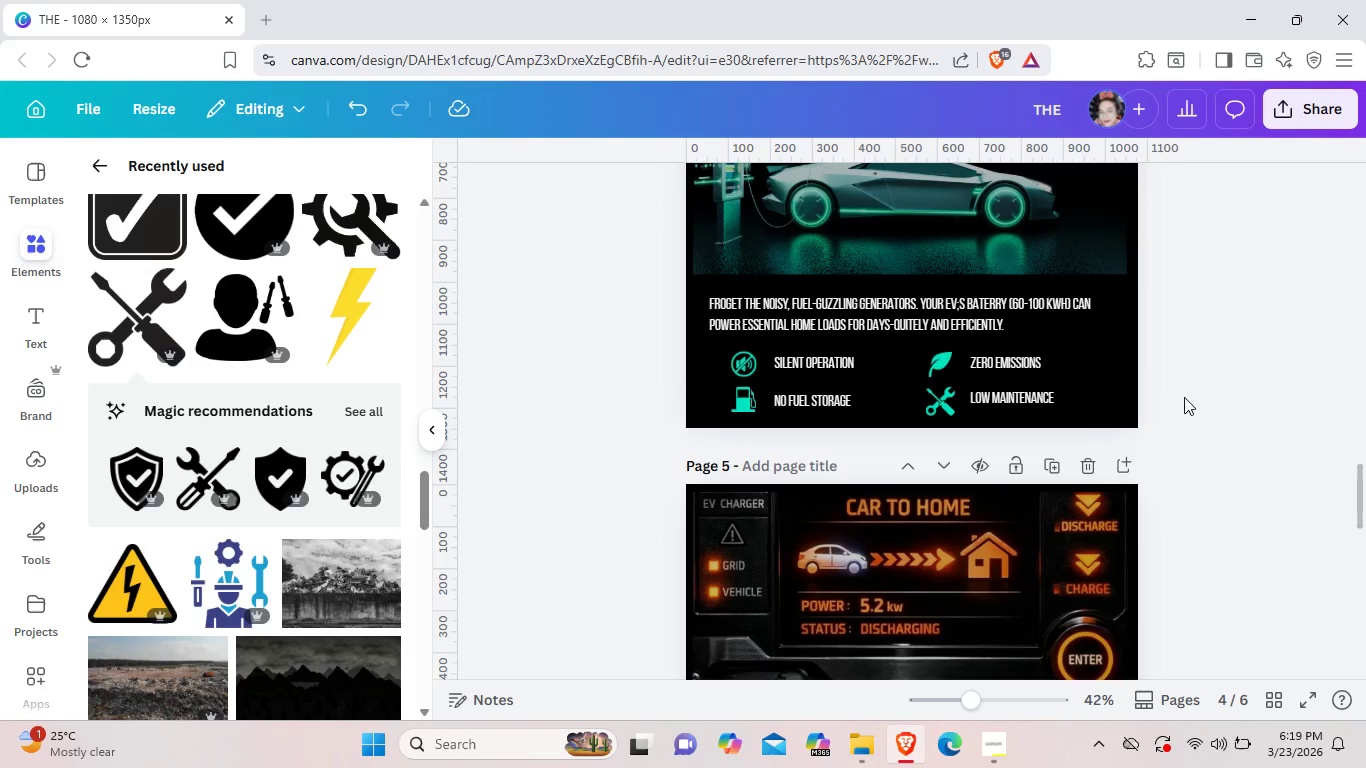 
scroll: coordinate [1184, 397], scroll_direction: up, amount: 1.0
 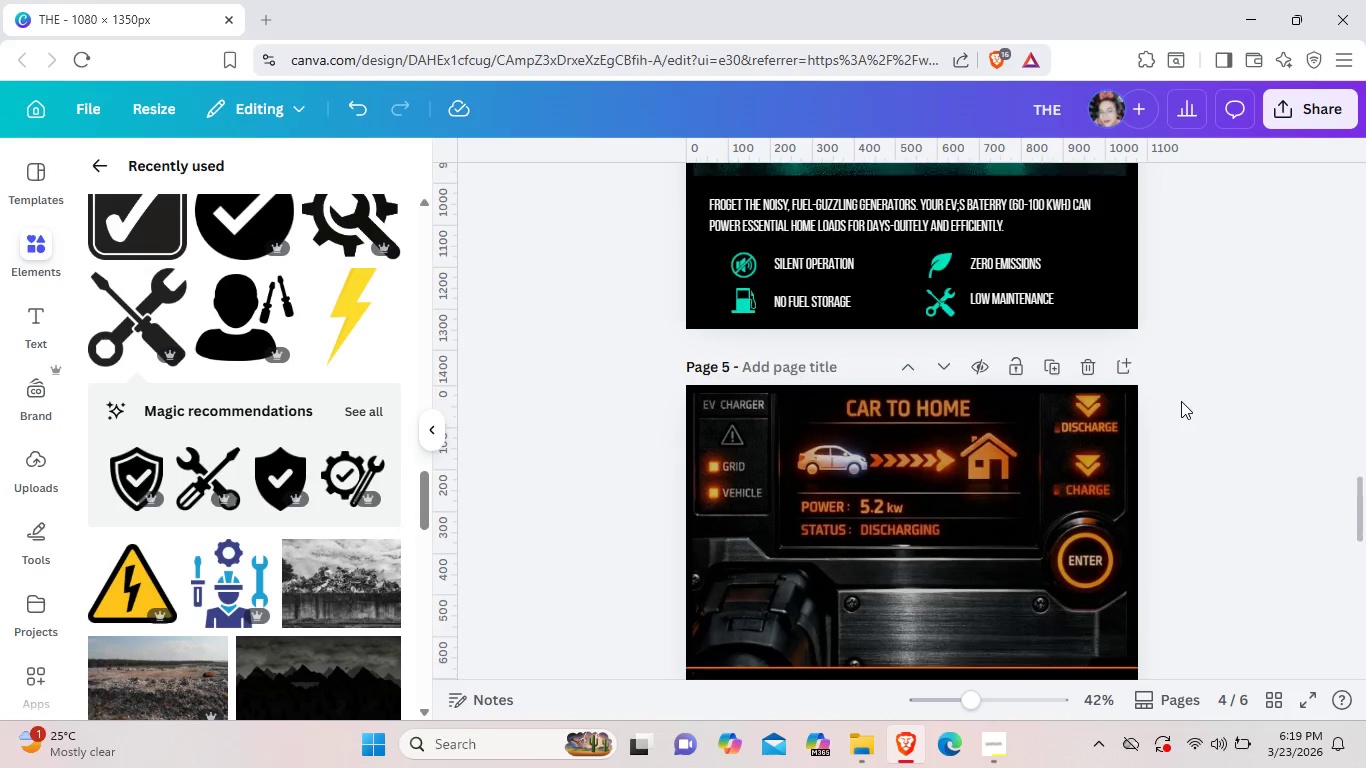 
scroll: coordinate [1181, 401], scroll_direction: down, amount: 9.0
 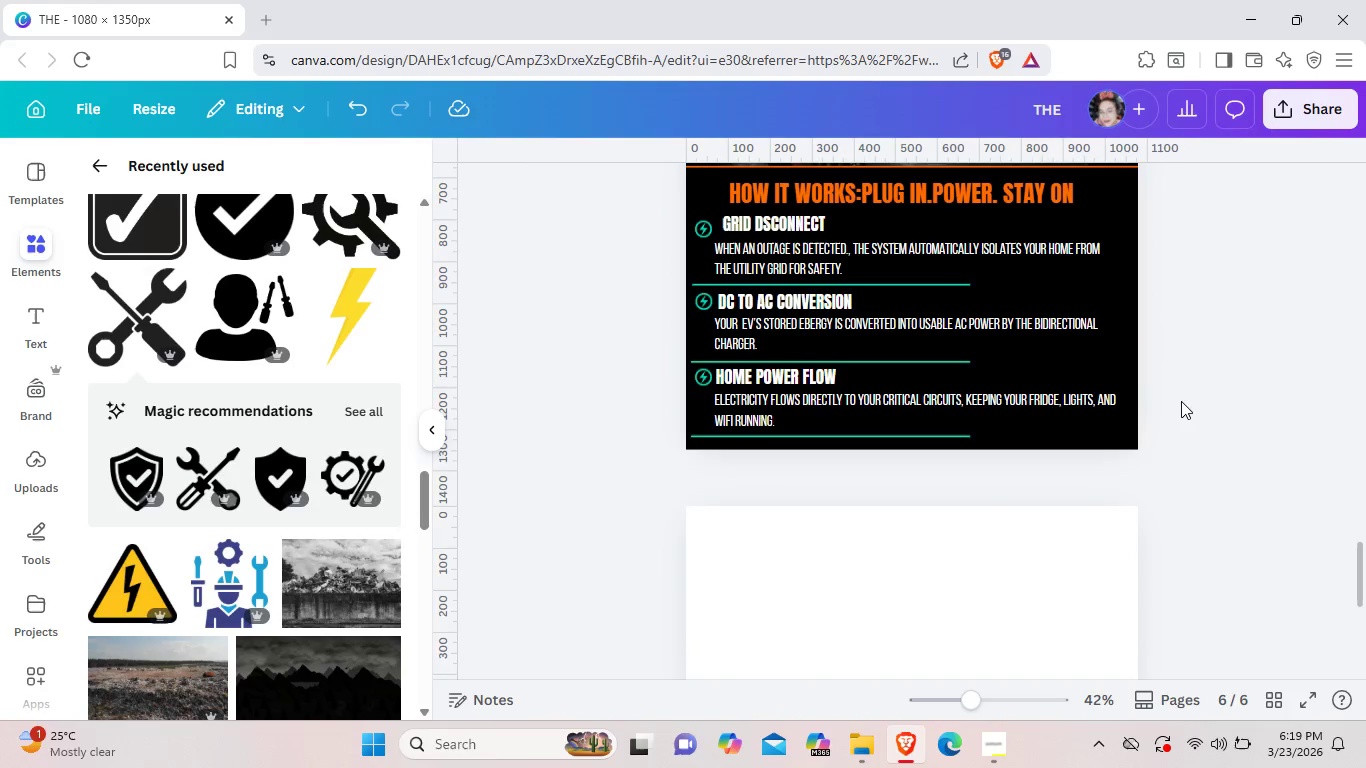 
scroll: coordinate [1181, 401], scroll_direction: up, amount: 2.0
 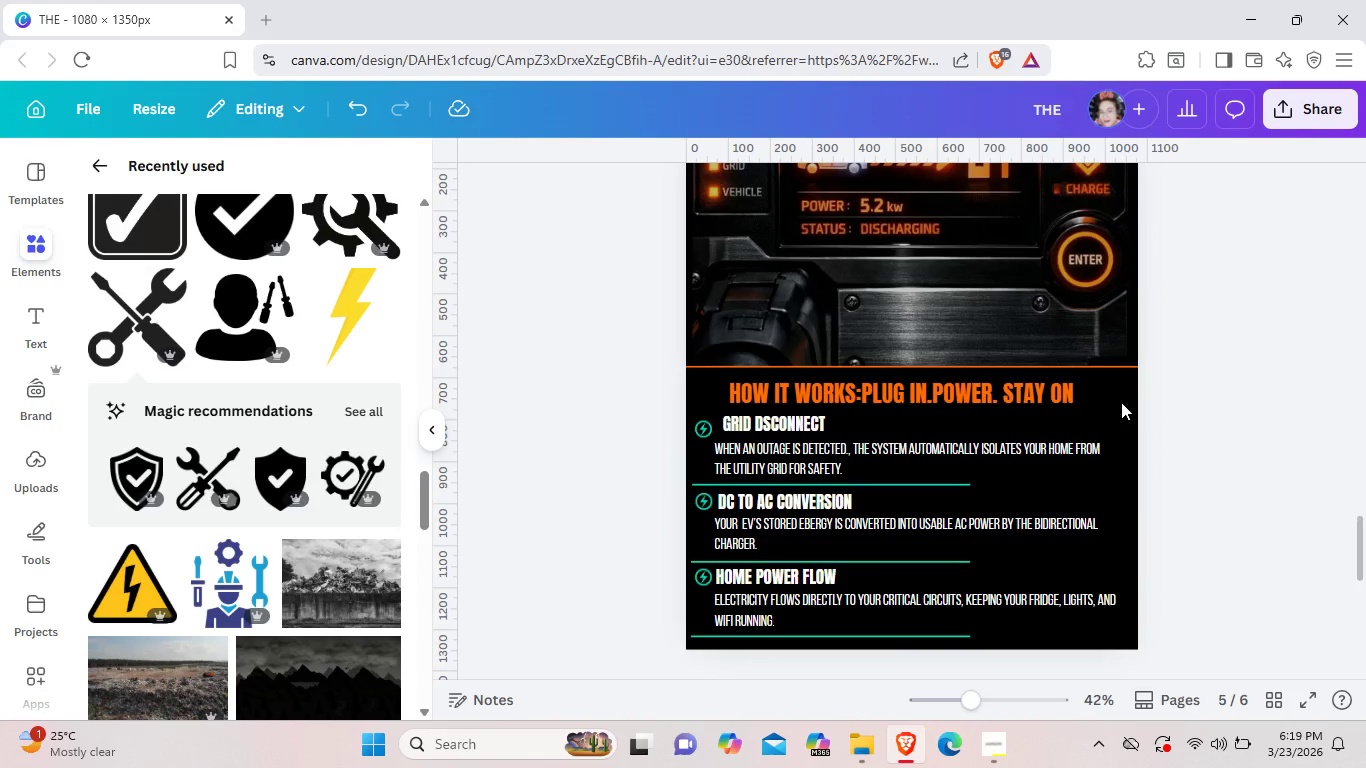 
left_click_drag(start_coordinate=[1021, 392], to_coordinate=[1034, 335])
 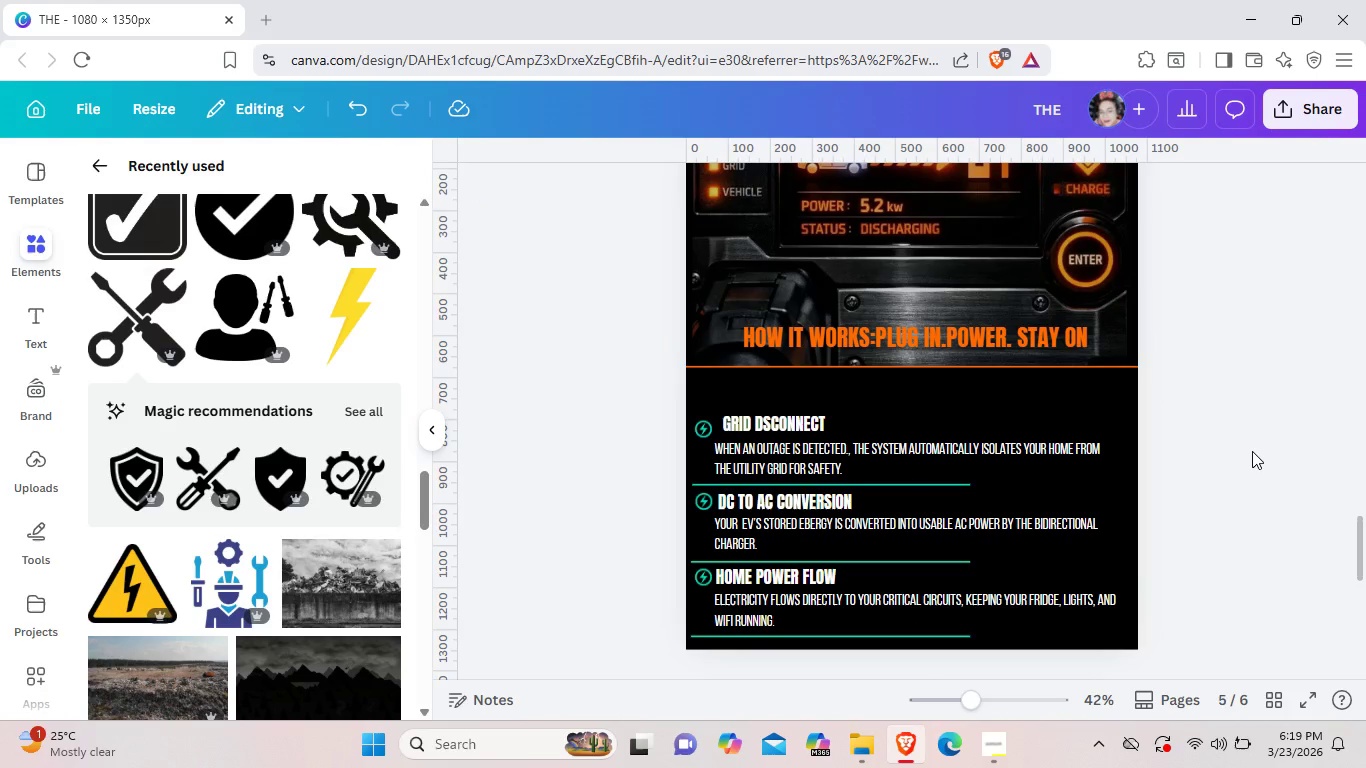 
left_click([1252, 451])
 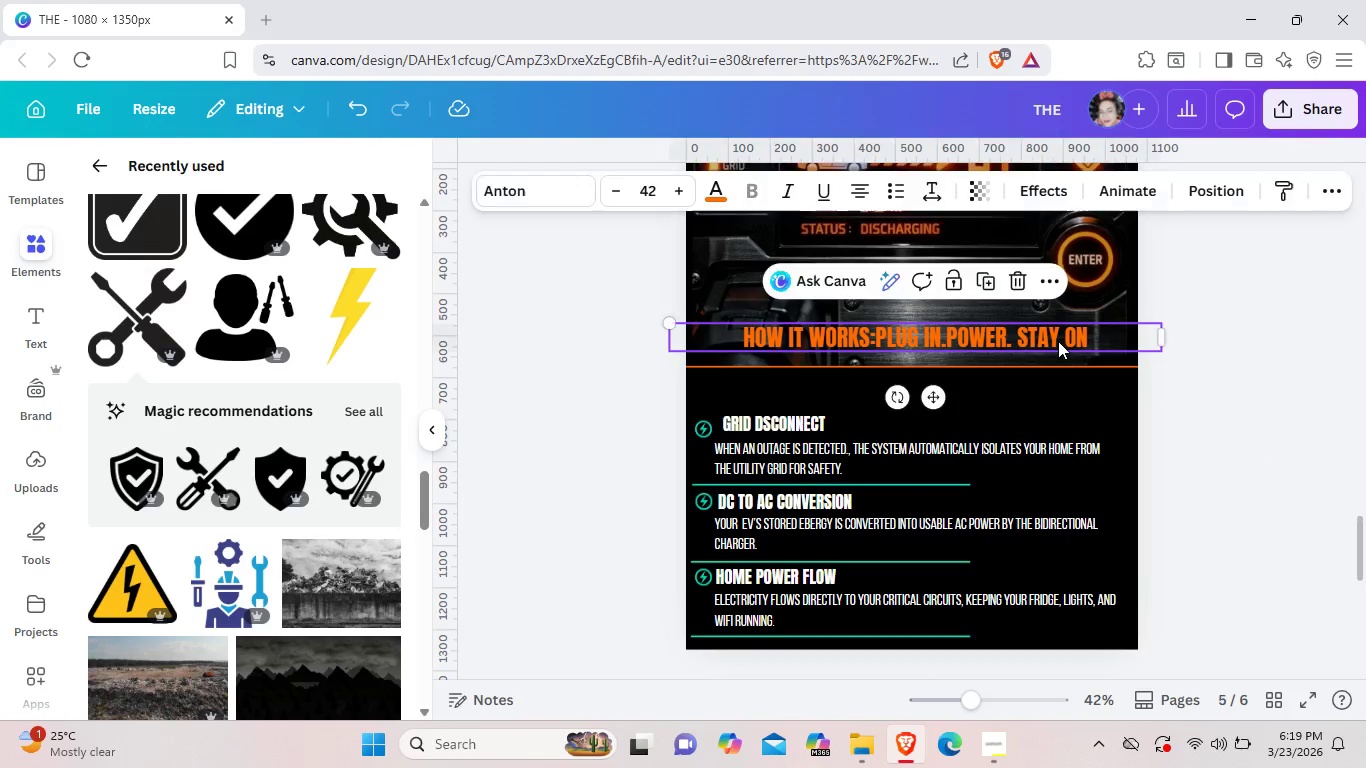 
left_click([1058, 341])
 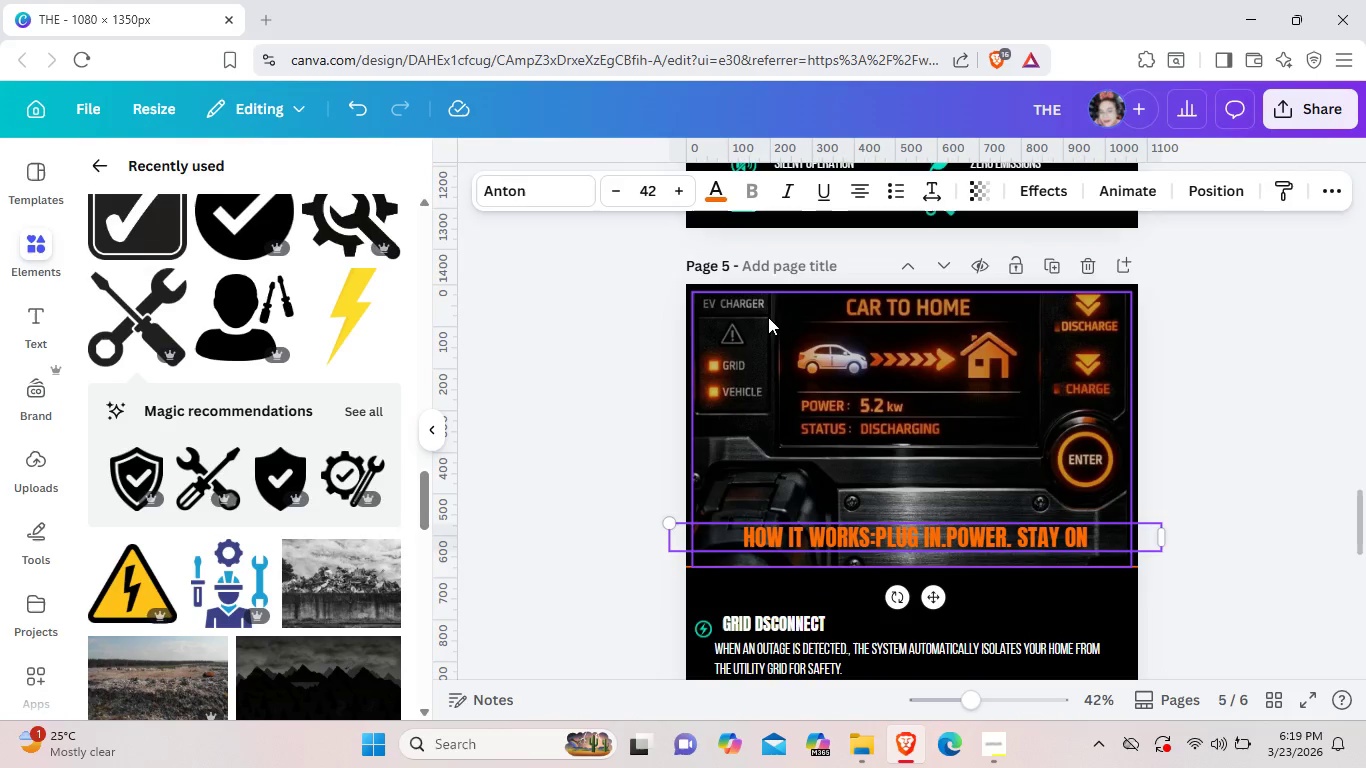 
scroll: coordinate [767, 309], scroll_direction: up, amount: 2.0
 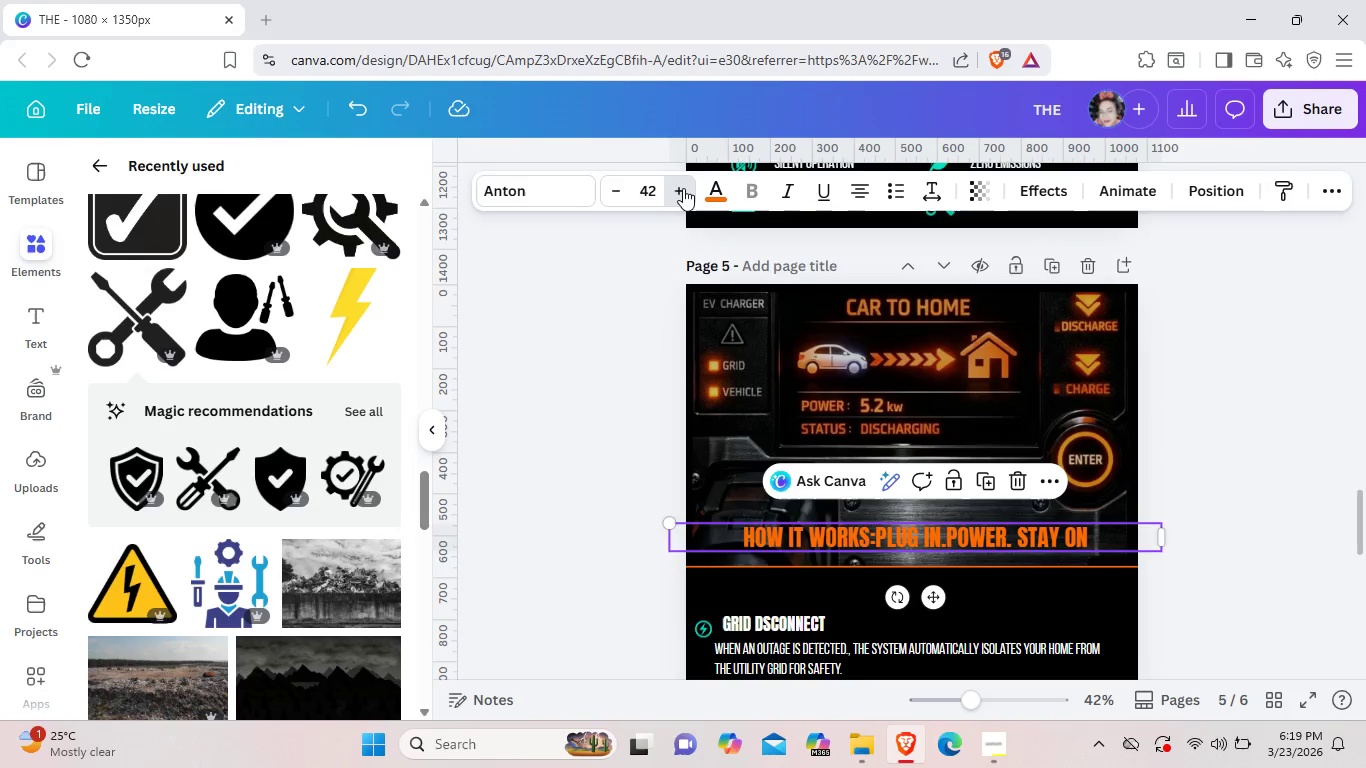 
double_click([683, 188])
 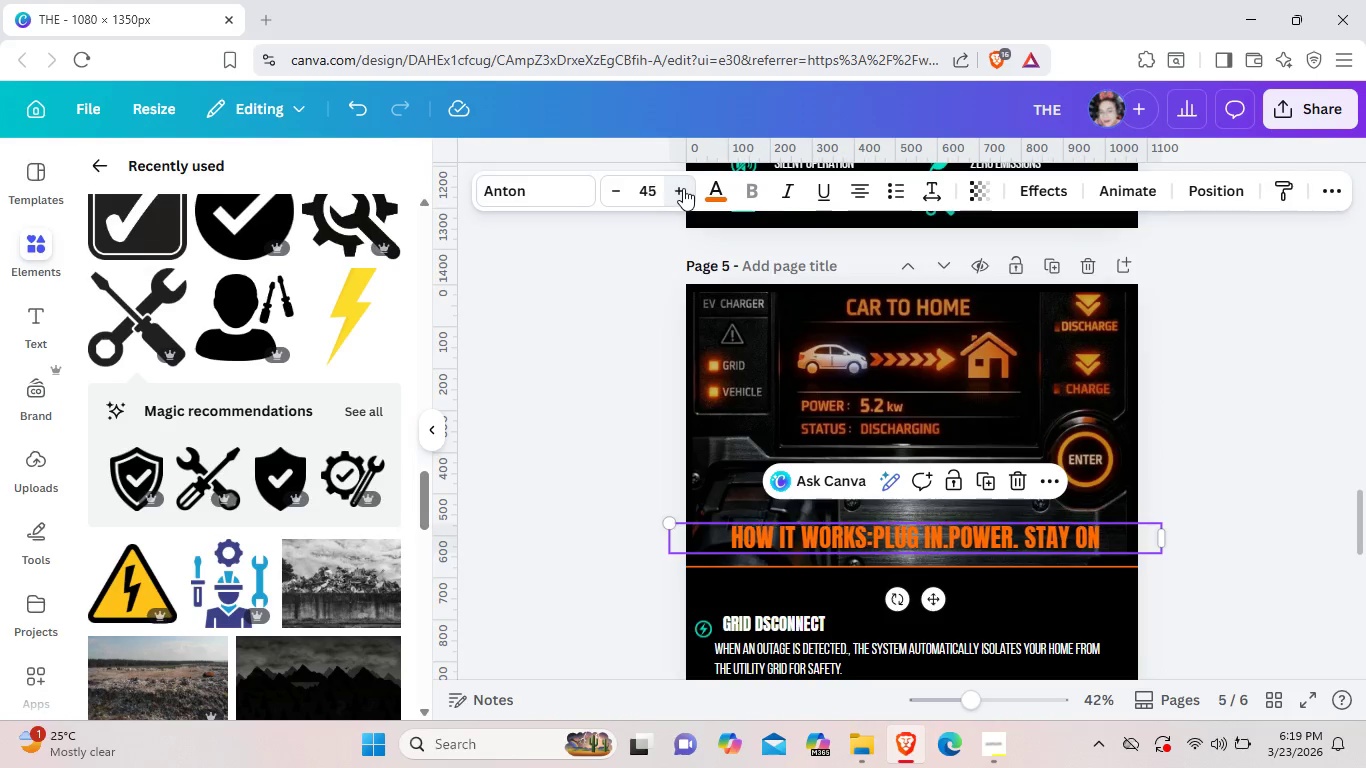 
triple_click([683, 188])
 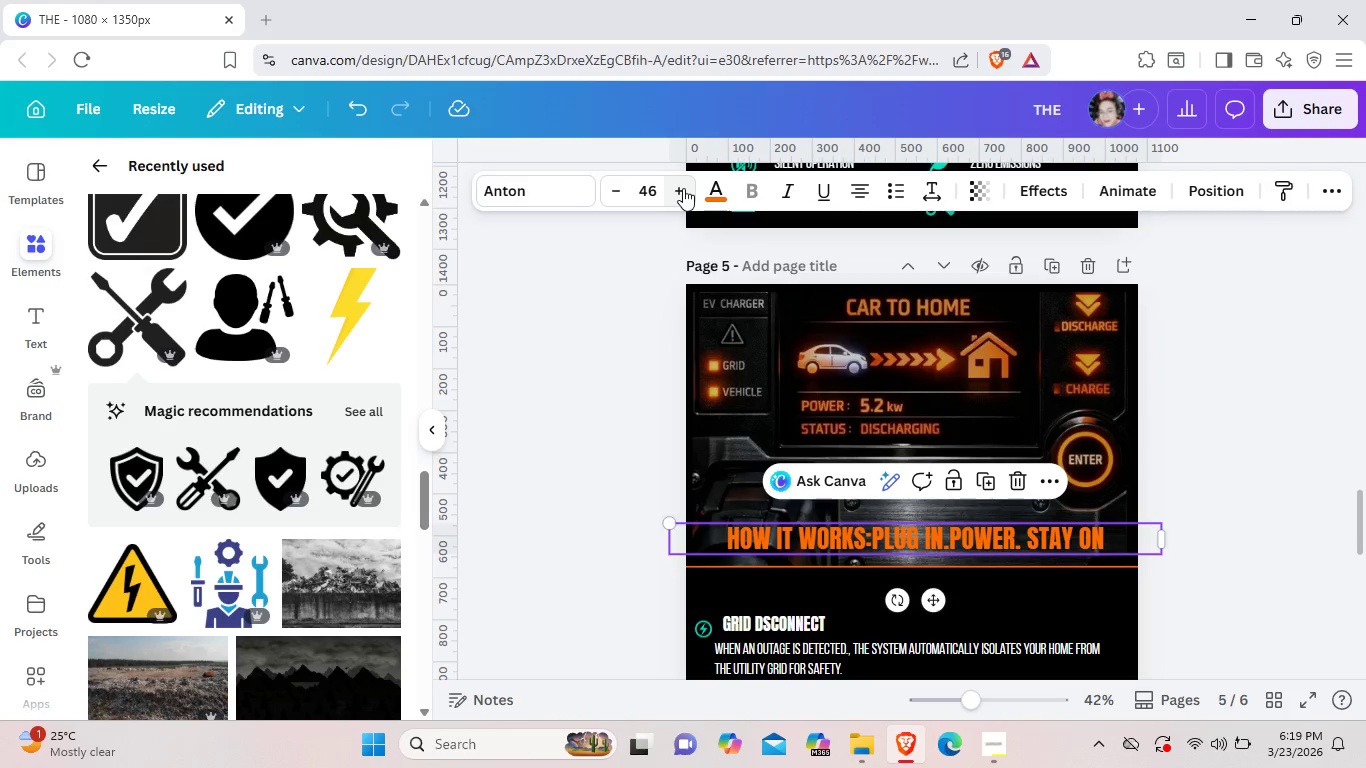 
triple_click([683, 188])
 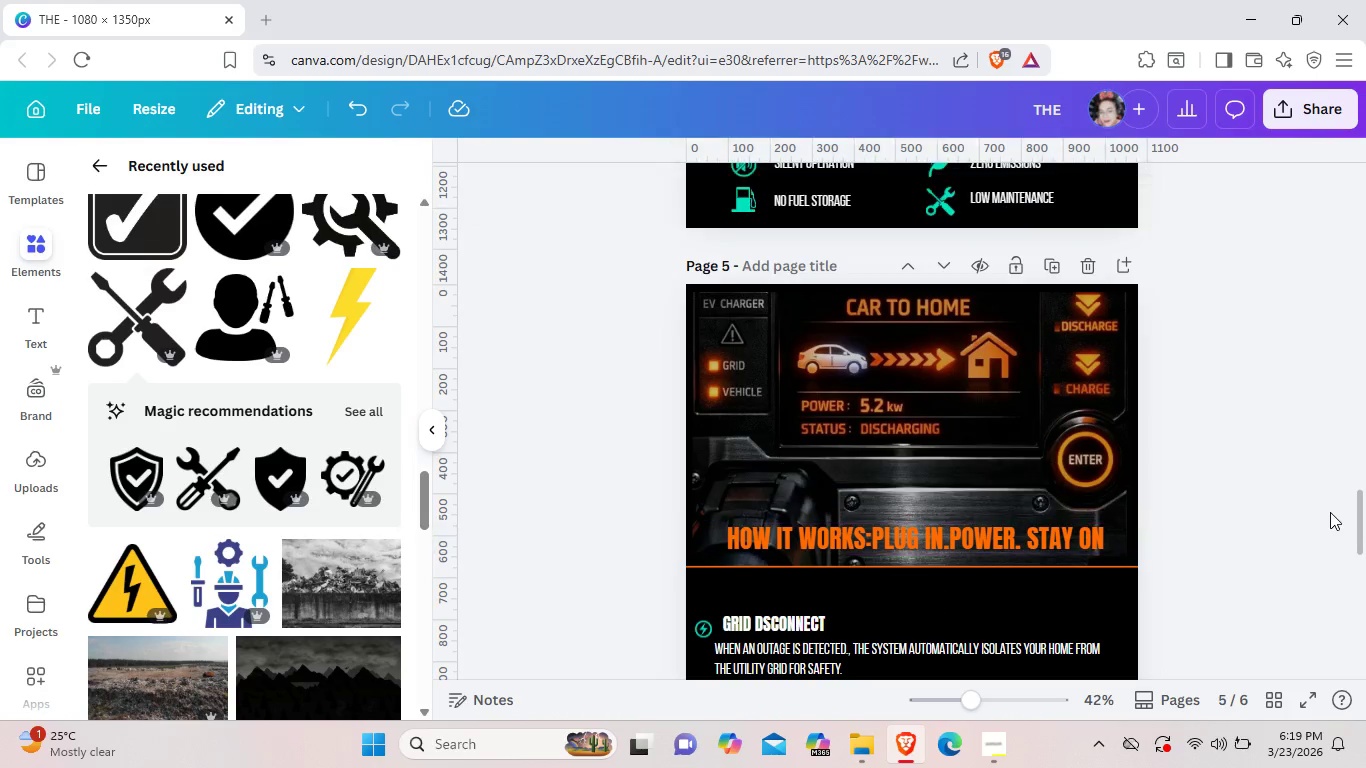 
left_click([1330, 512])
 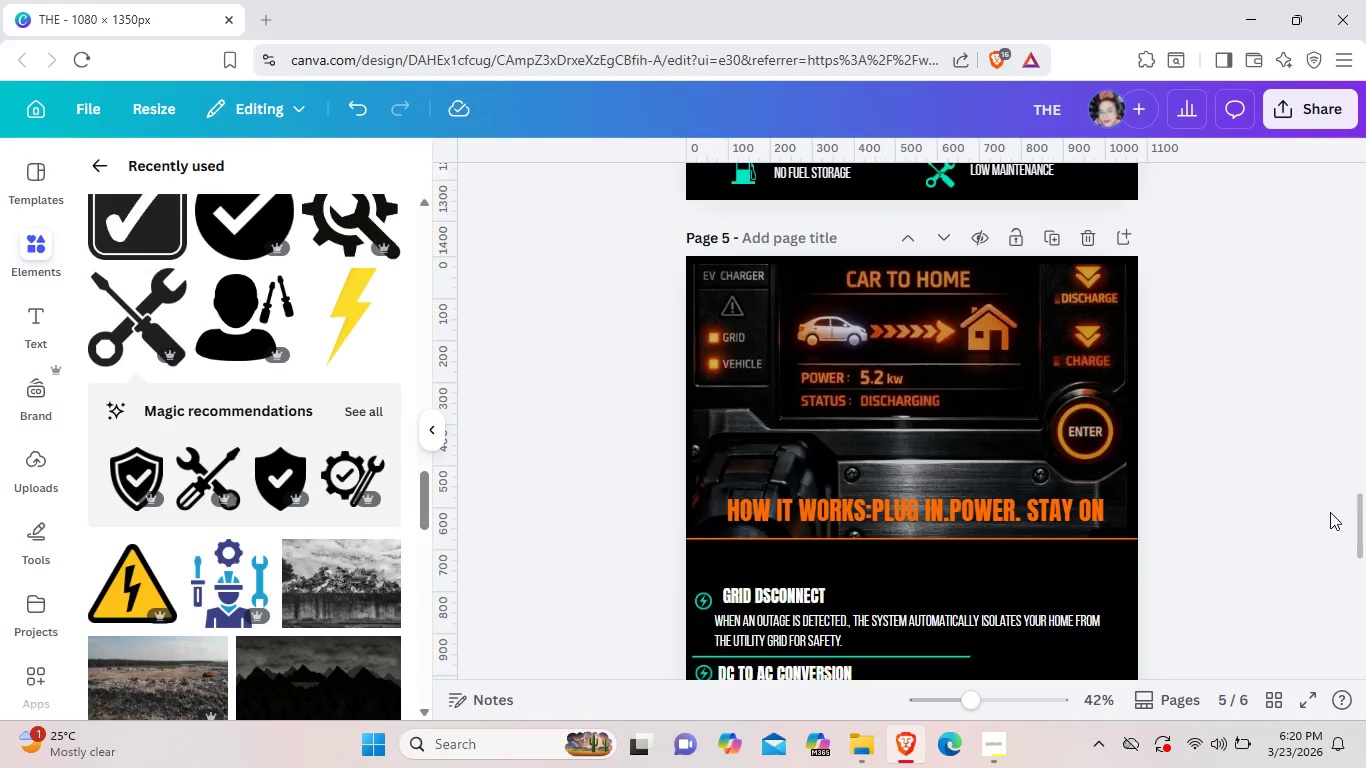 
scroll: coordinate [1330, 512], scroll_direction: down, amount: 1.0
 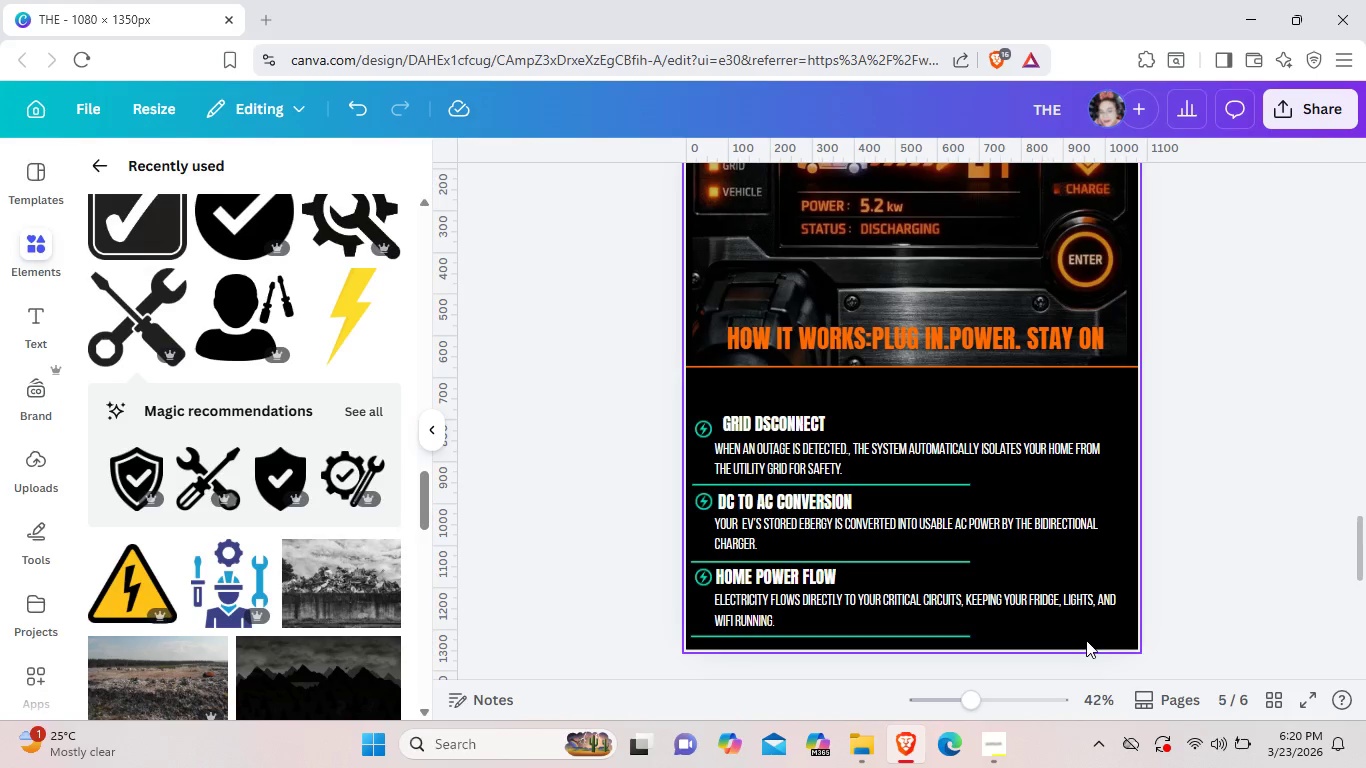 
left_click_drag(start_coordinate=[1086, 640], to_coordinate=[796, 395])
 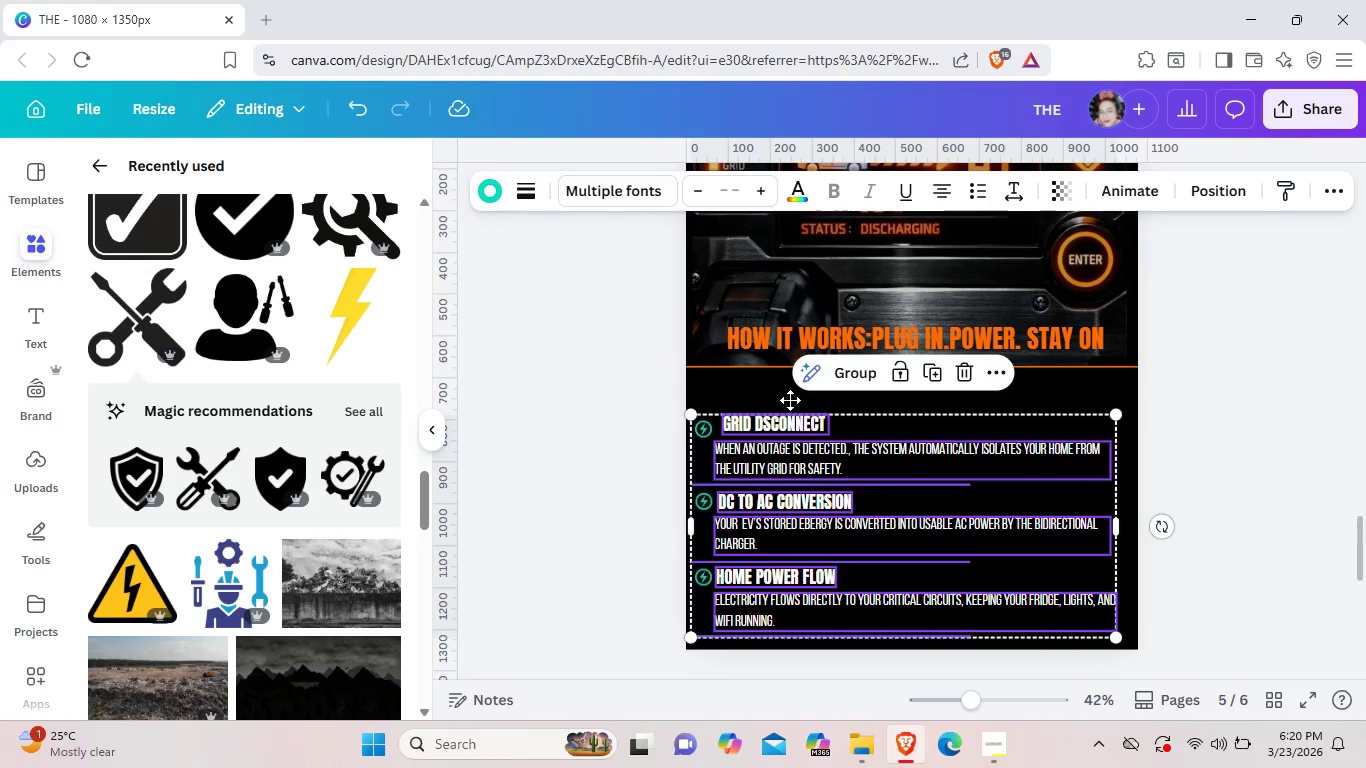 
left_click_drag(start_coordinate=[790, 424], to_coordinate=[797, 400])
 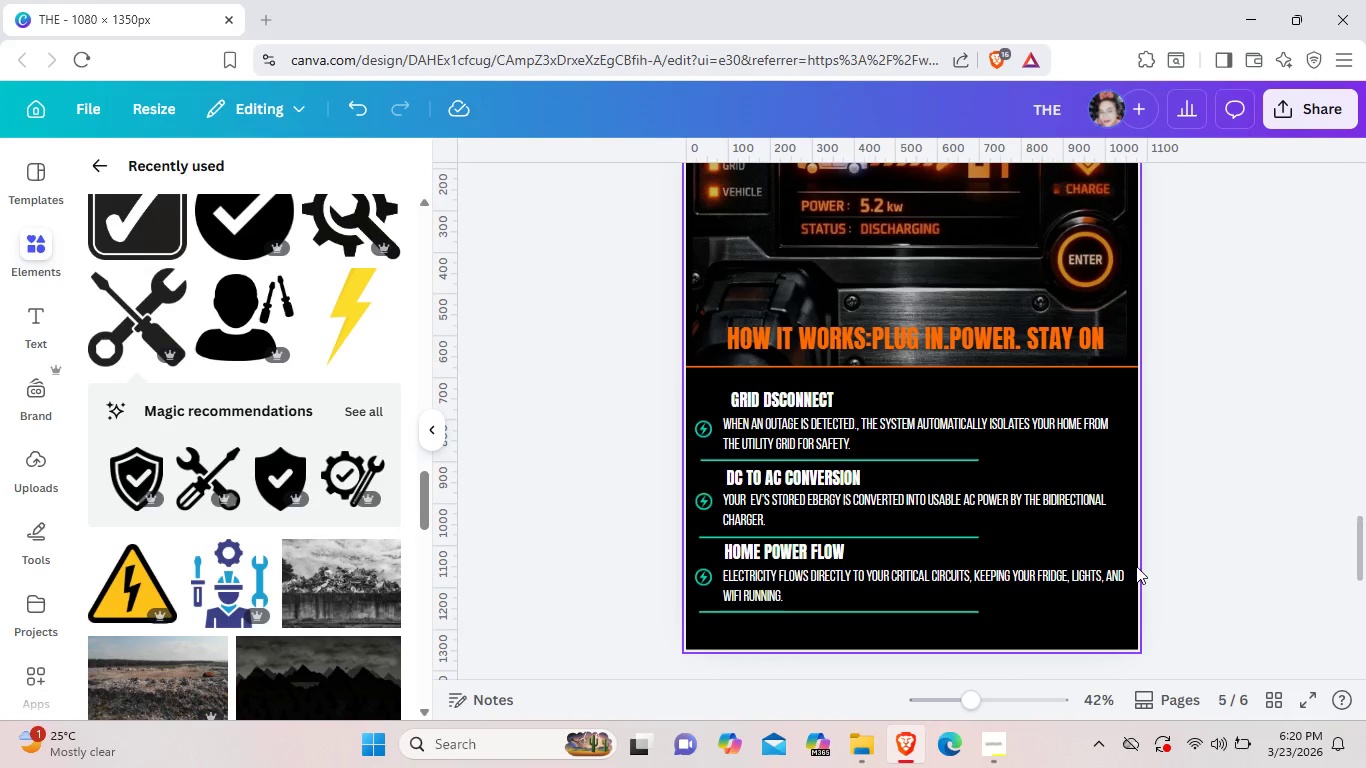 
key(Control+ControlLeft)
 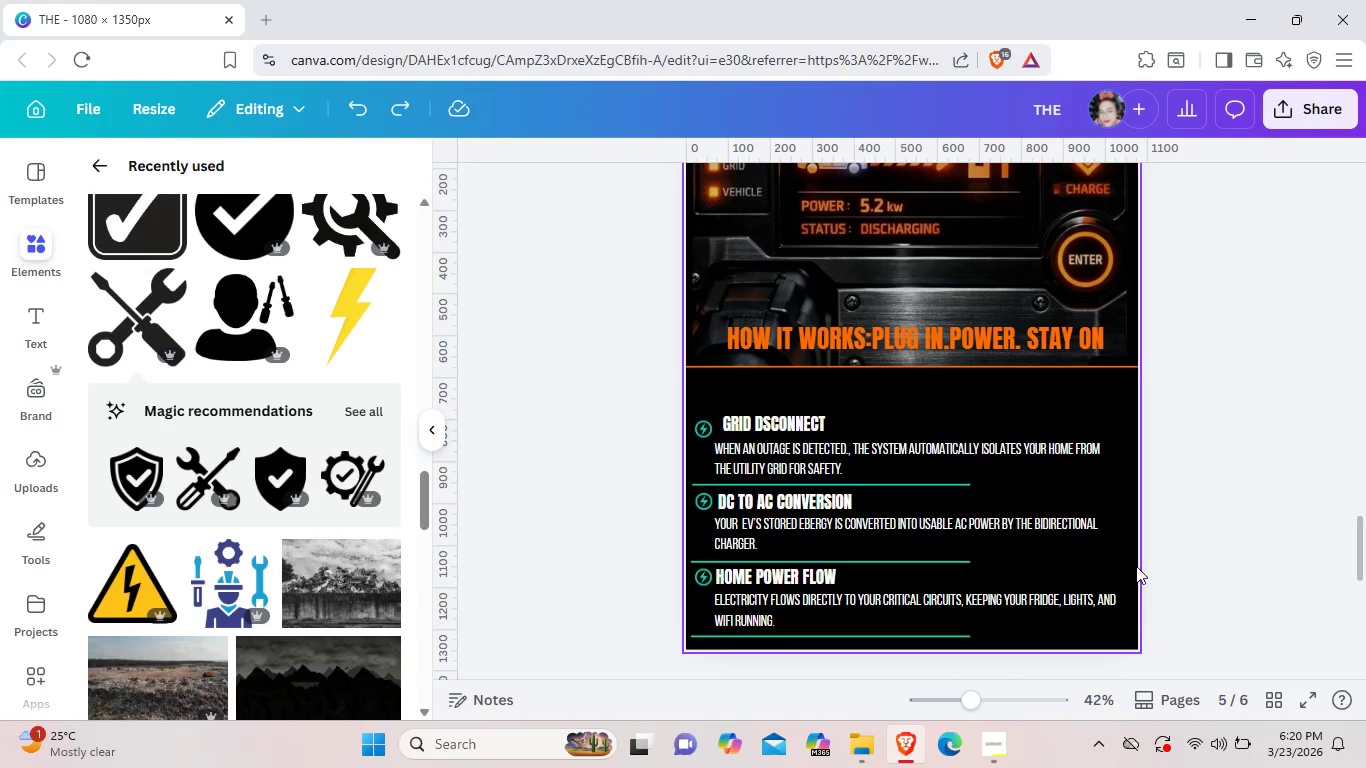 
key(Control+Z)
 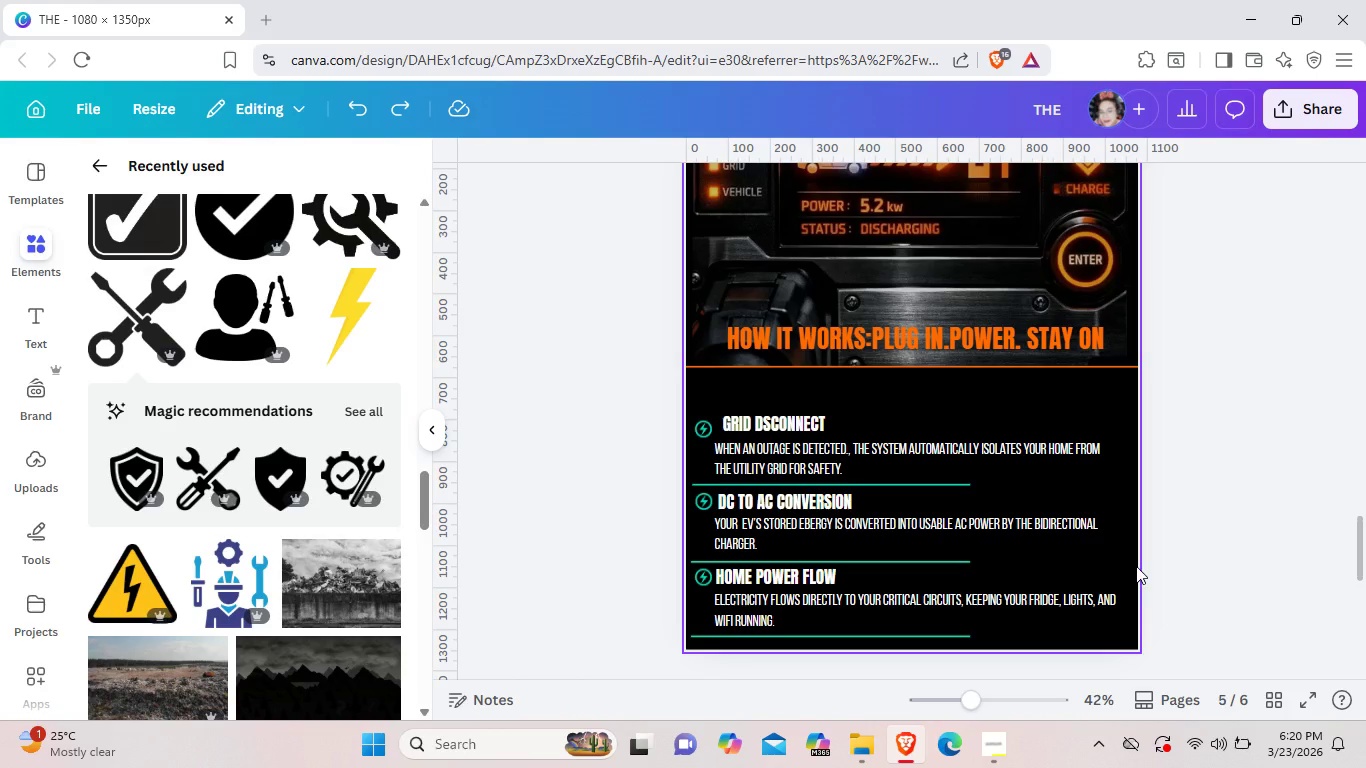 
key(Control+ControlLeft)
 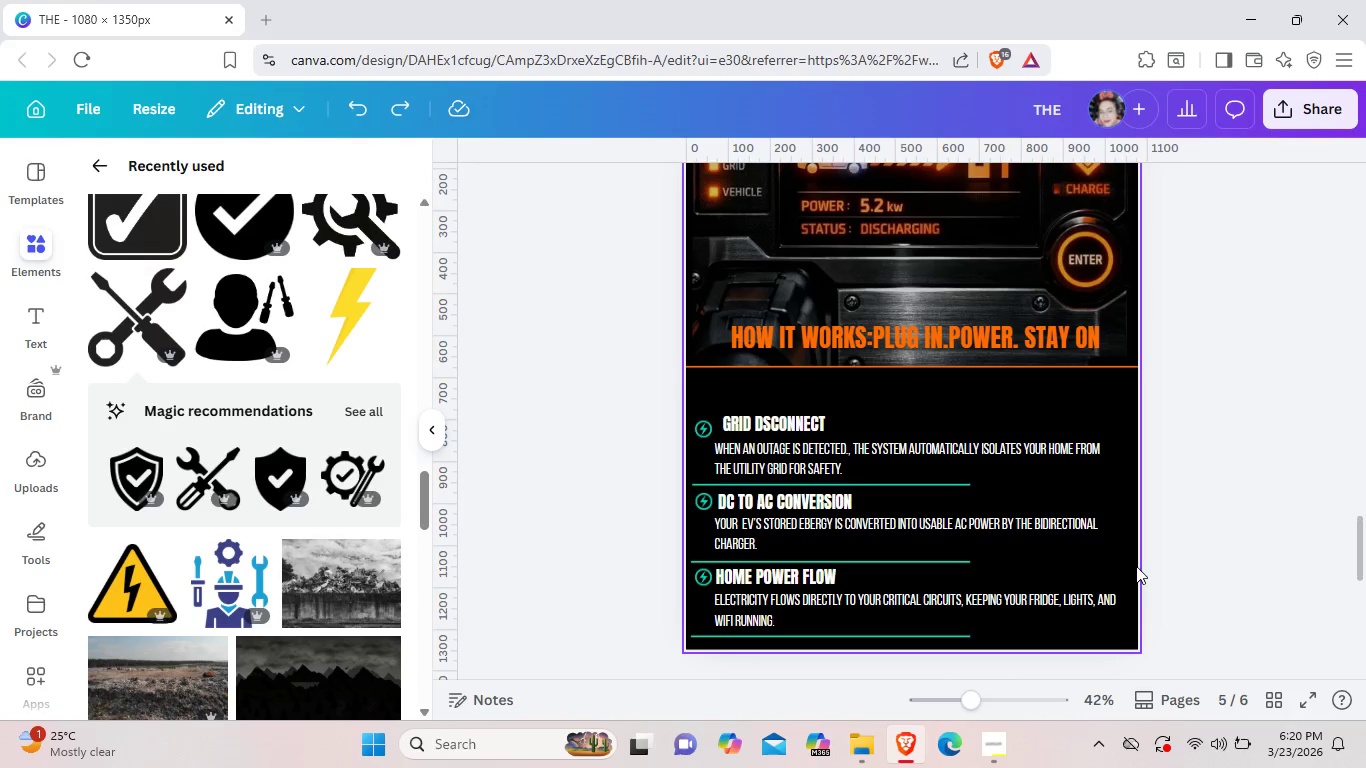 
key(Control+Z)
 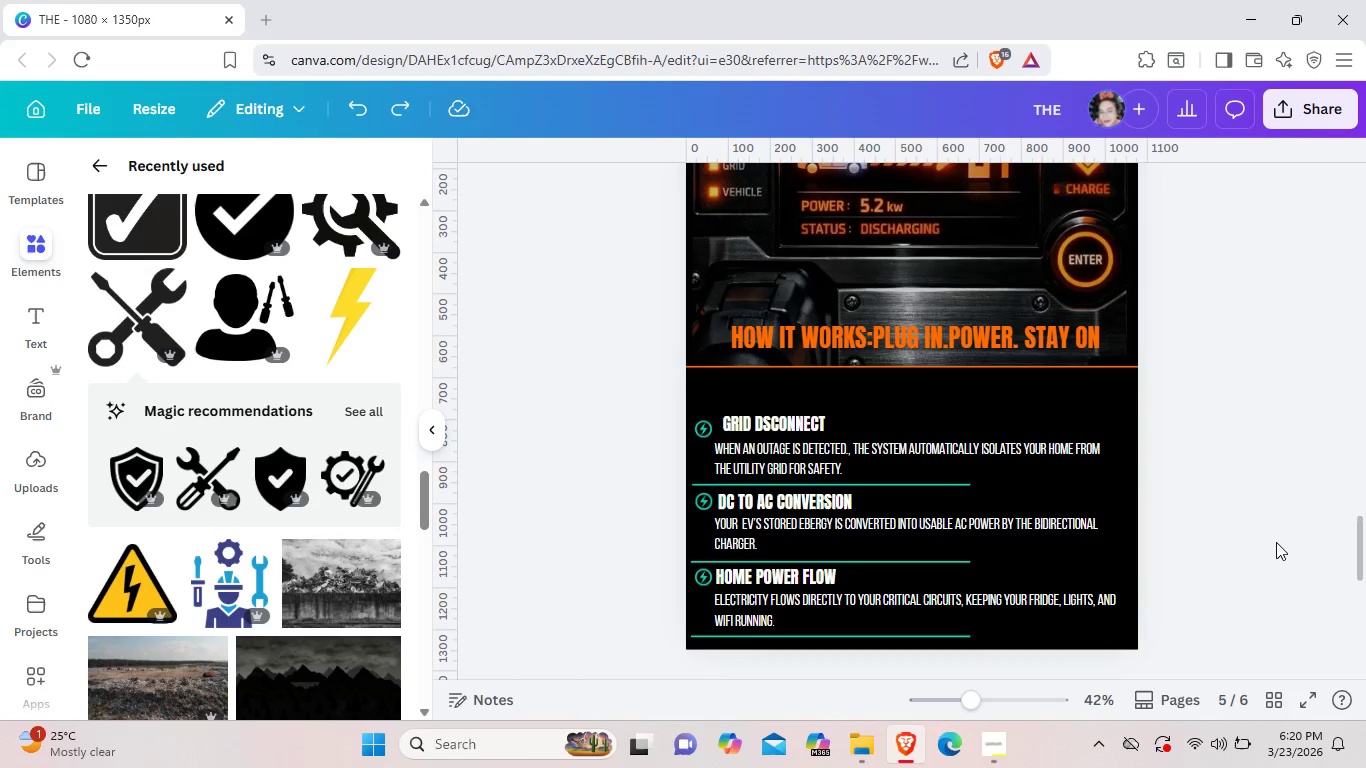 
left_click([1276, 542])
 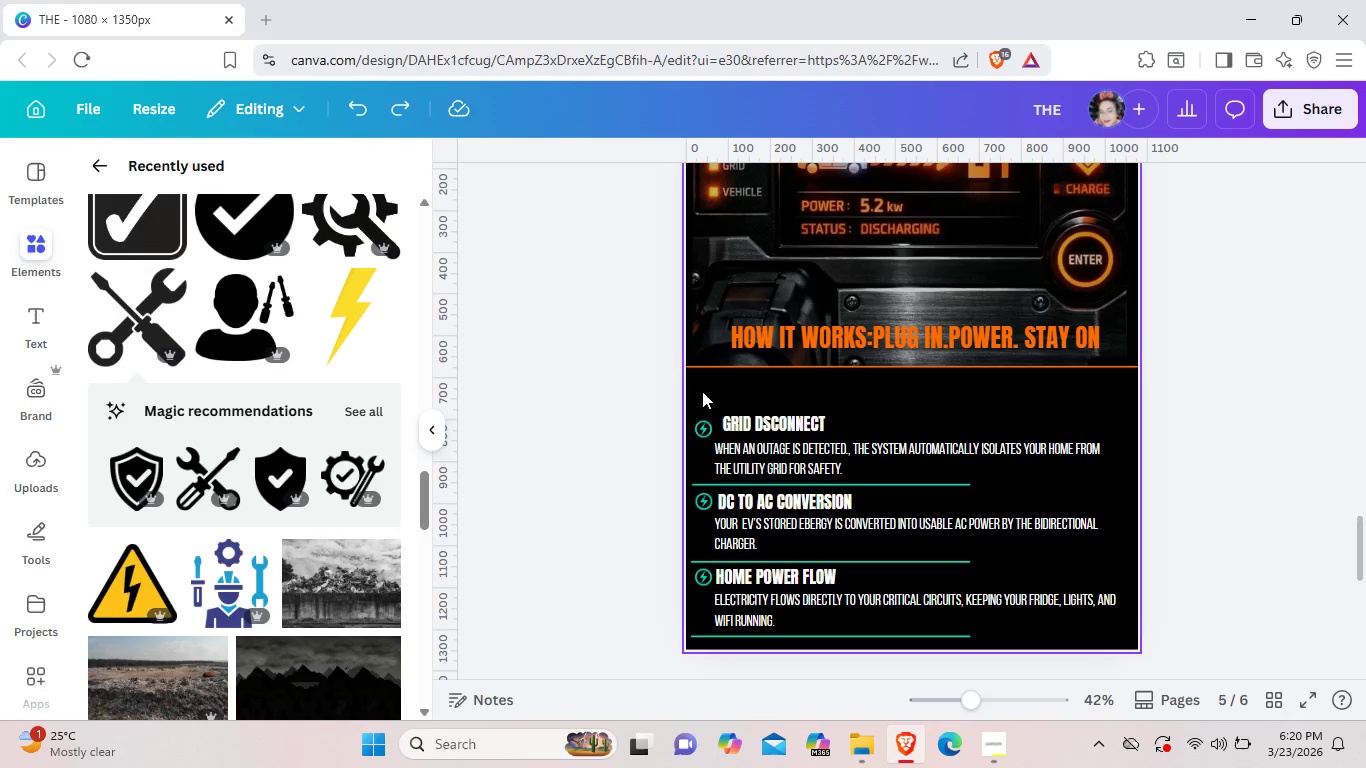 
left_click_drag(start_coordinate=[702, 390], to_coordinate=[991, 644])
 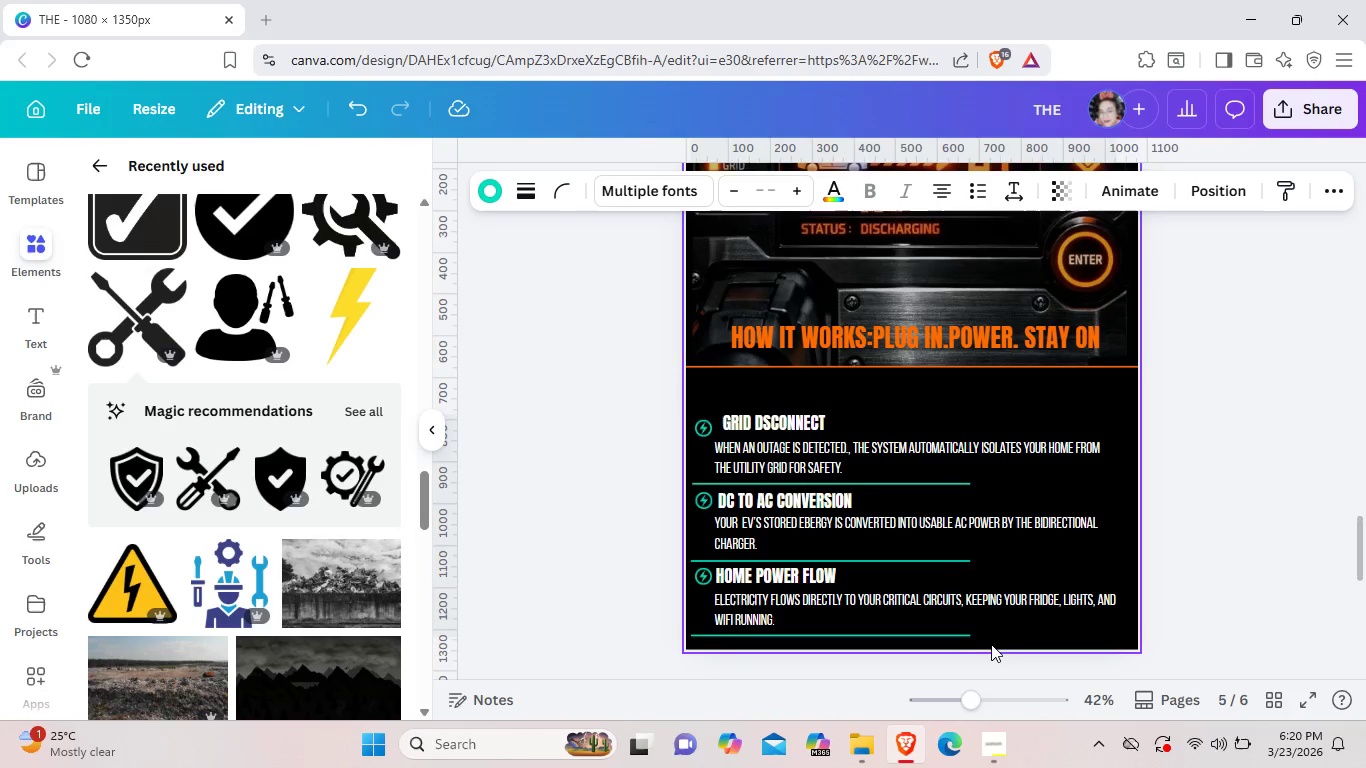 
key(ArrowUp)
 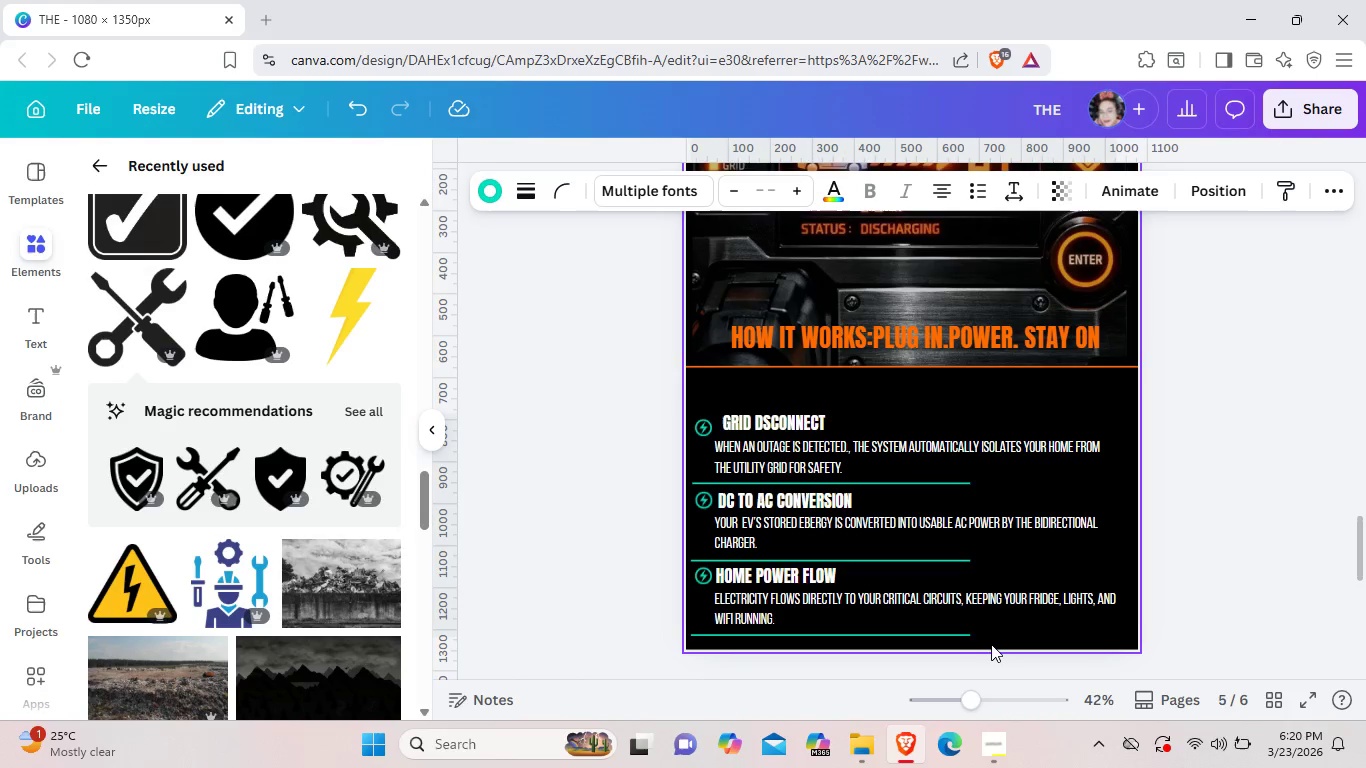 
key(ArrowUp)
 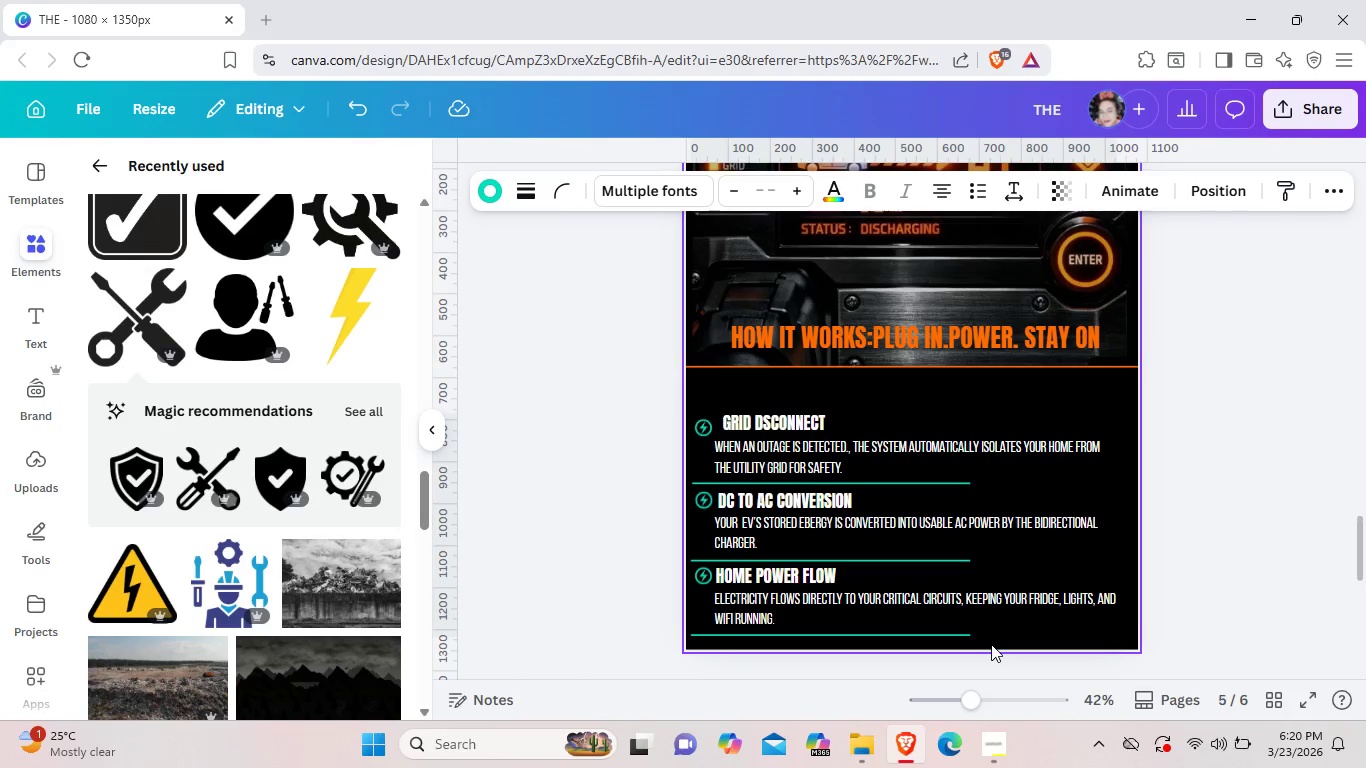 
key(ArrowUp)
 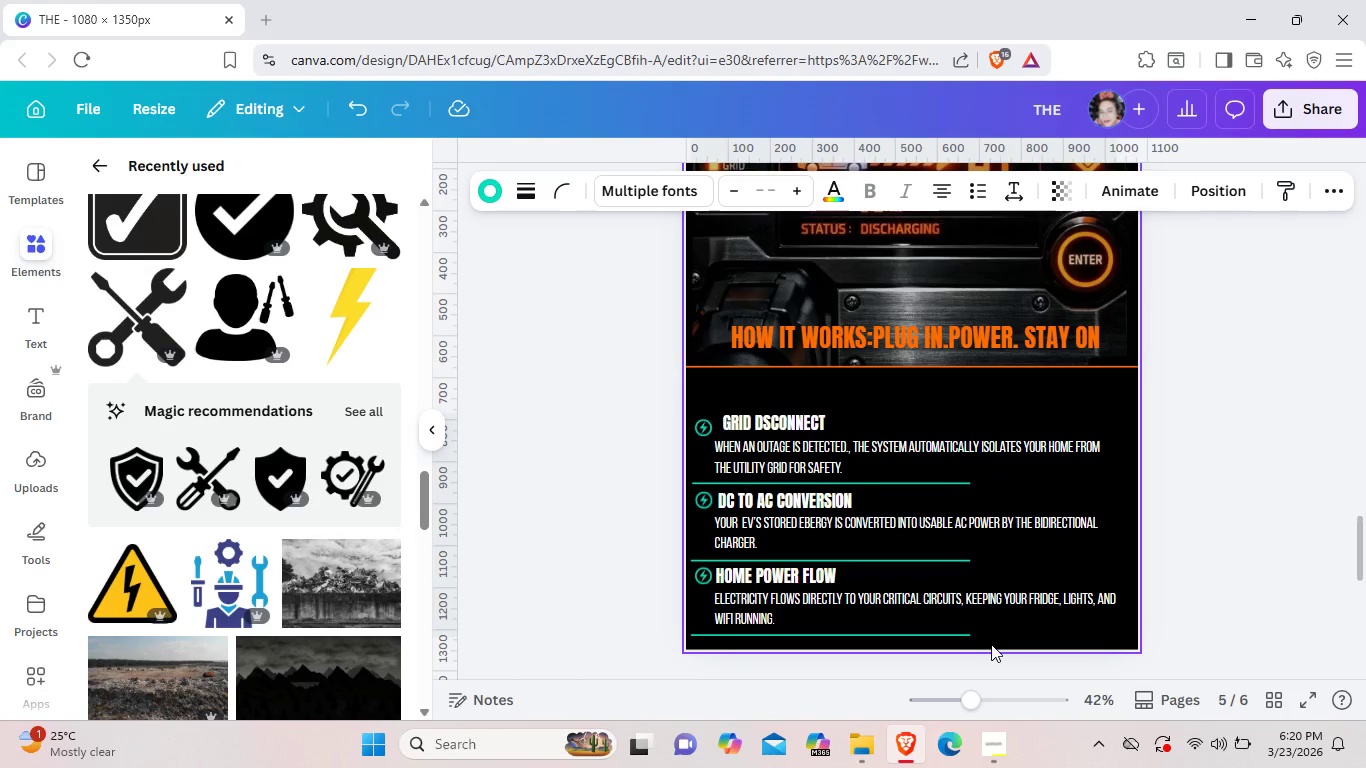 
key(ArrowUp)
 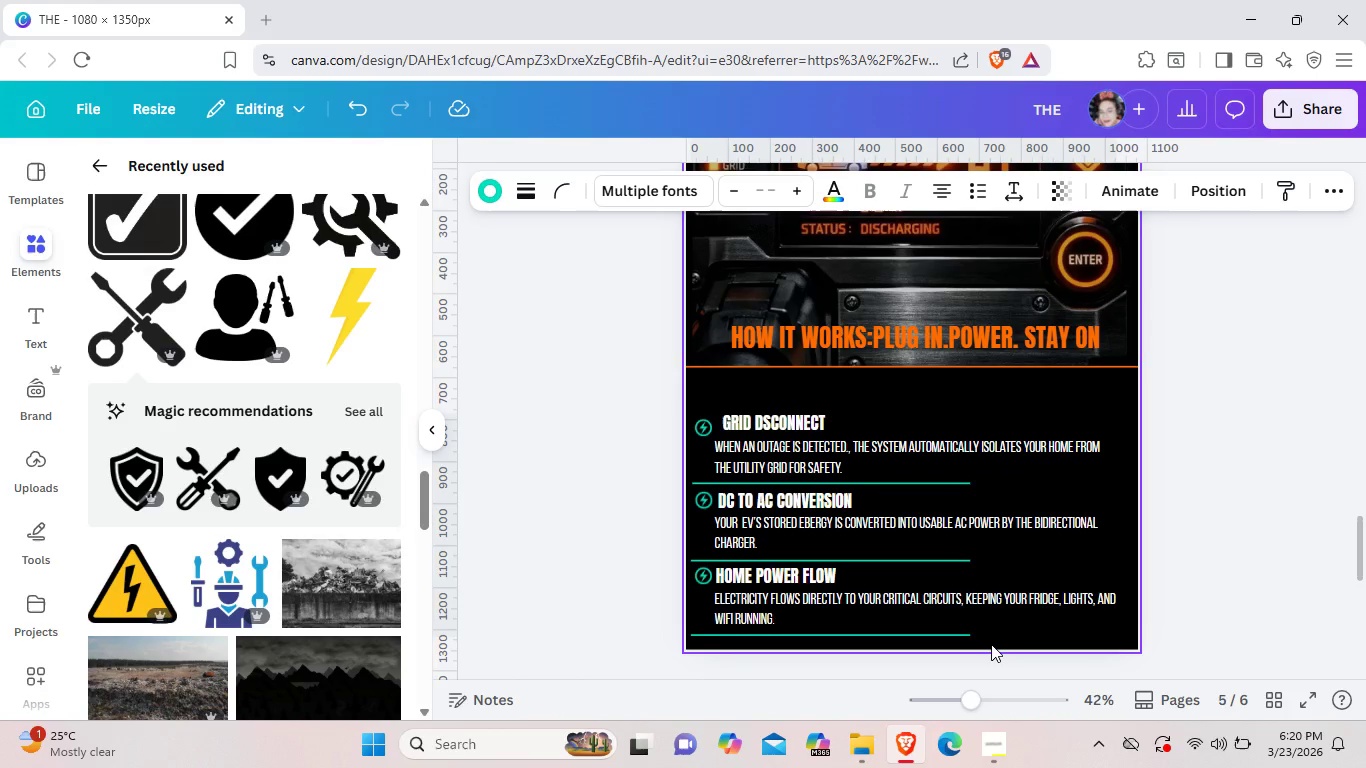 
key(ArrowUp)
 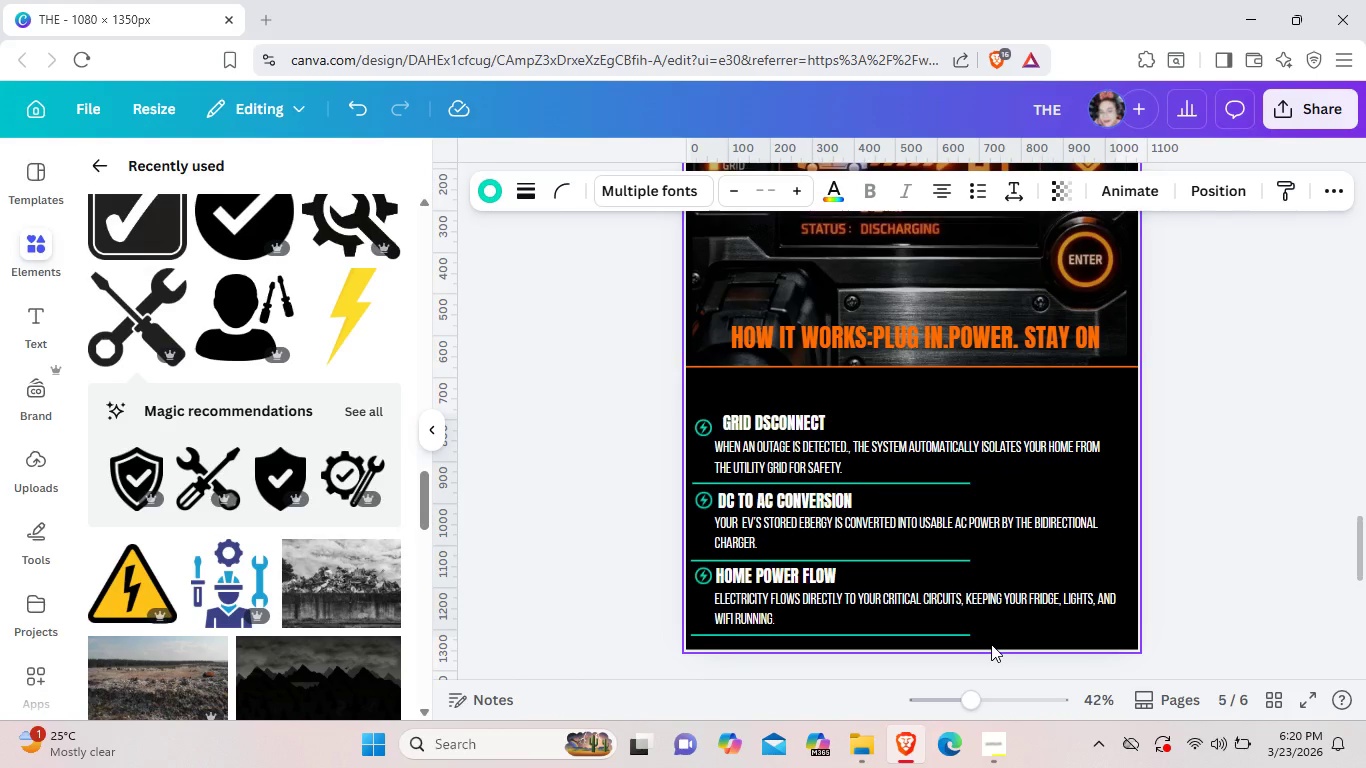 
key(ArrowUp)
 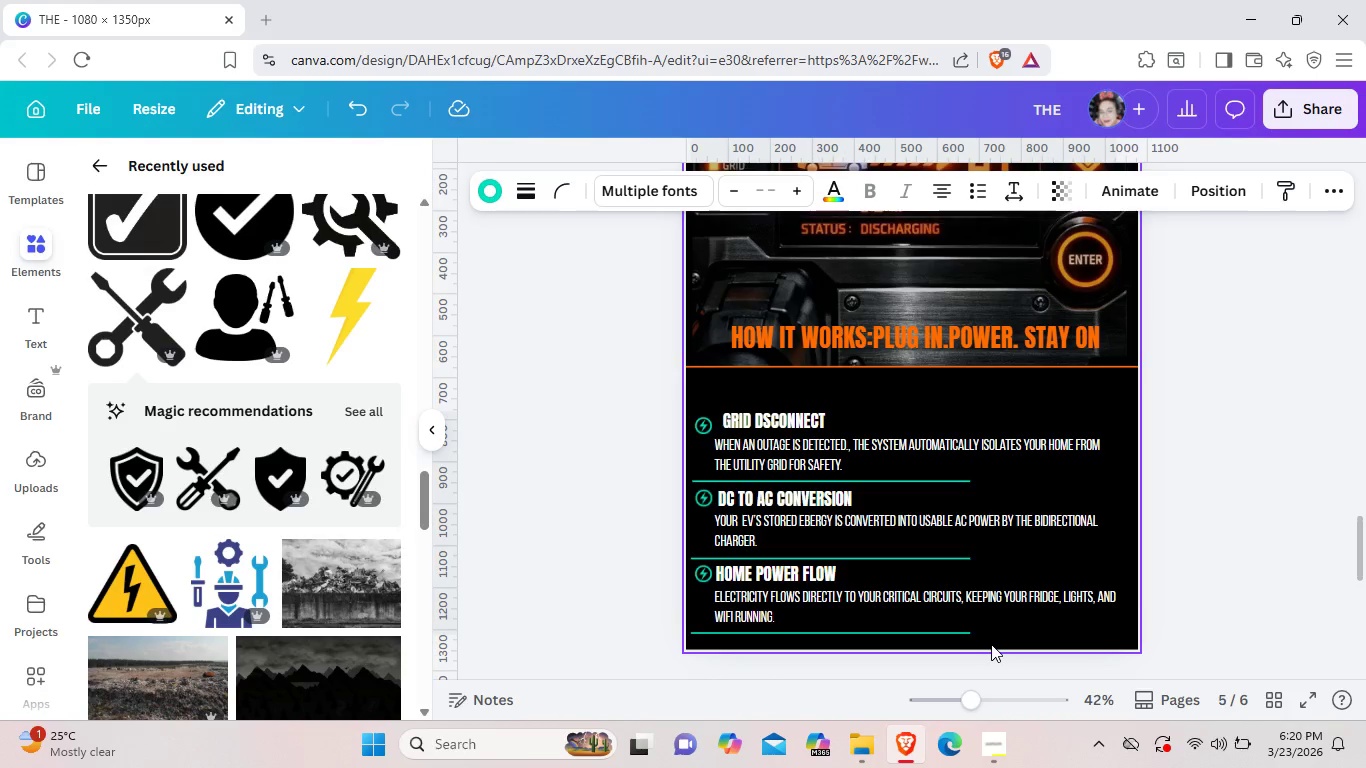 
key(ArrowUp)
 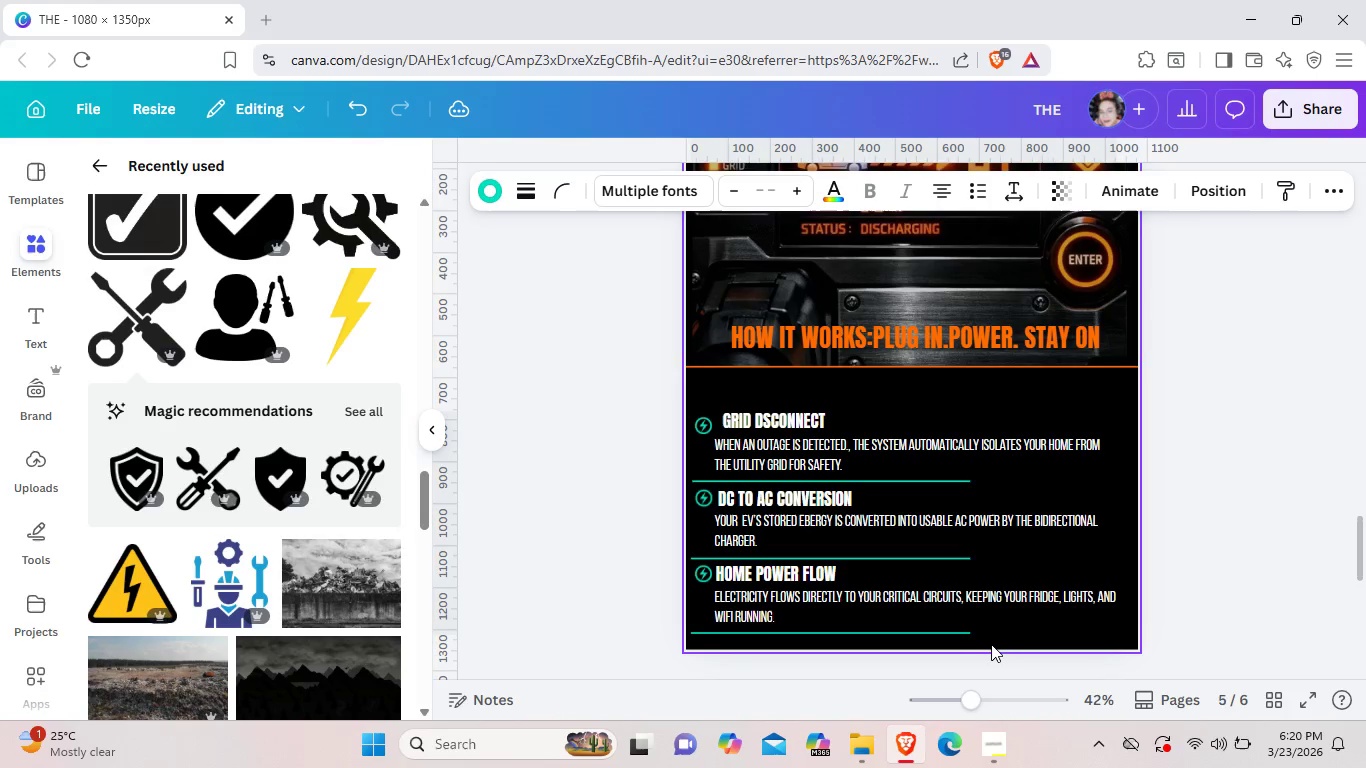 
hold_key(key=ArrowUp, duration=1.5)
 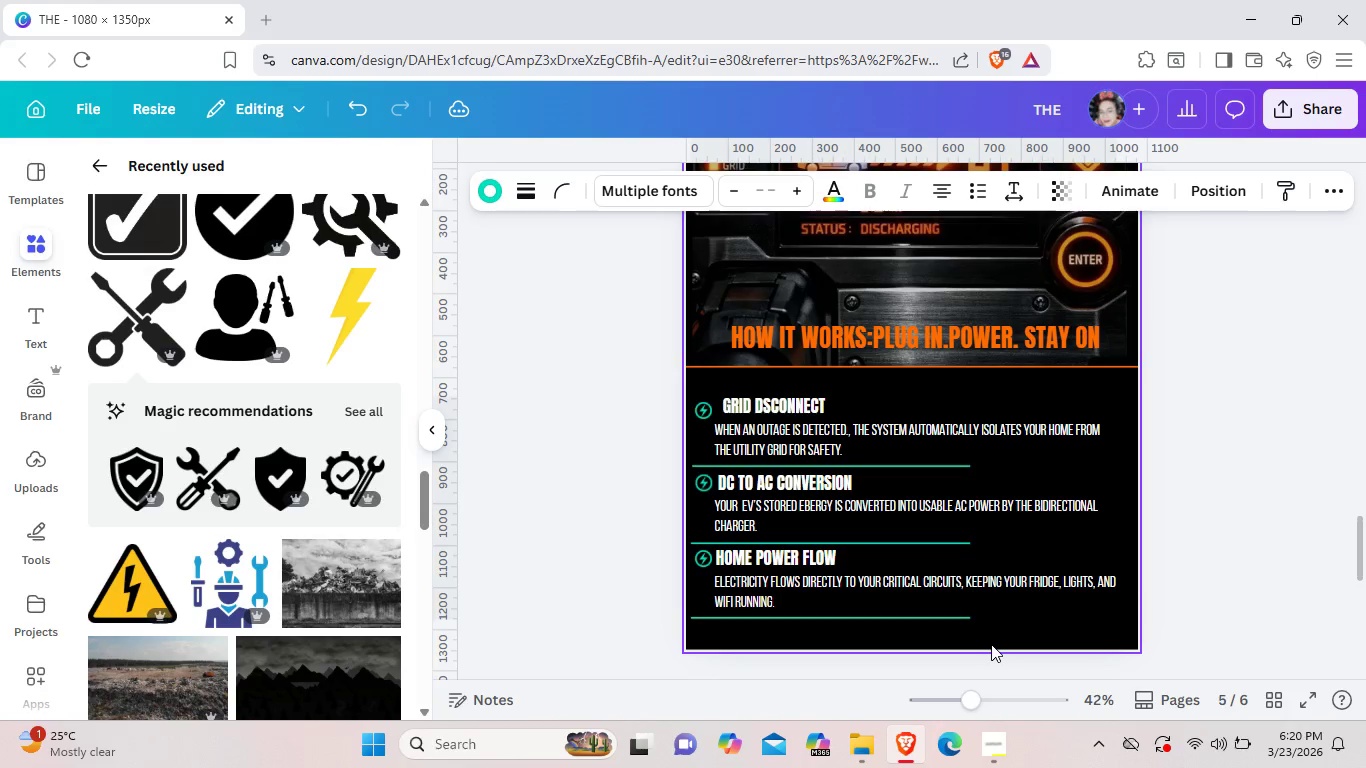 
hold_key(key=ArrowUp, duration=1.45)
 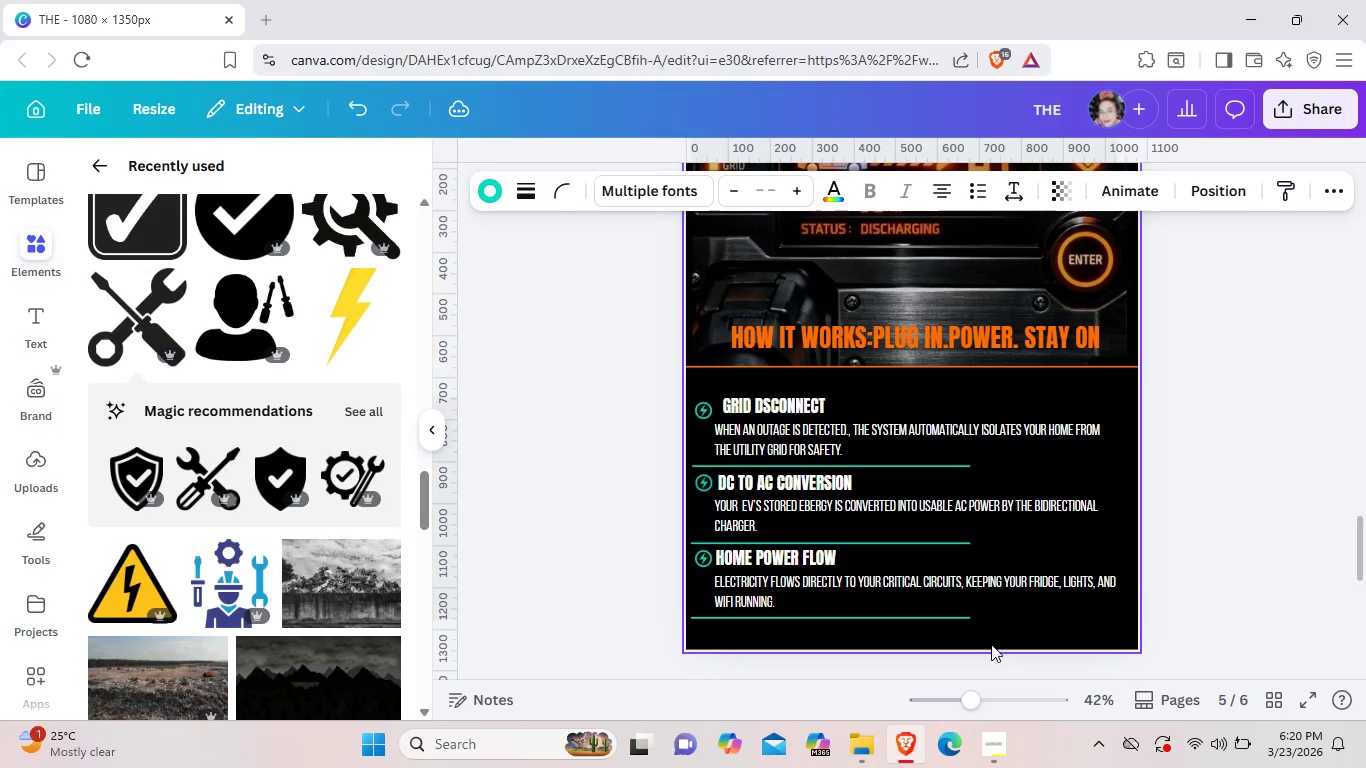 
key(ArrowUp)
 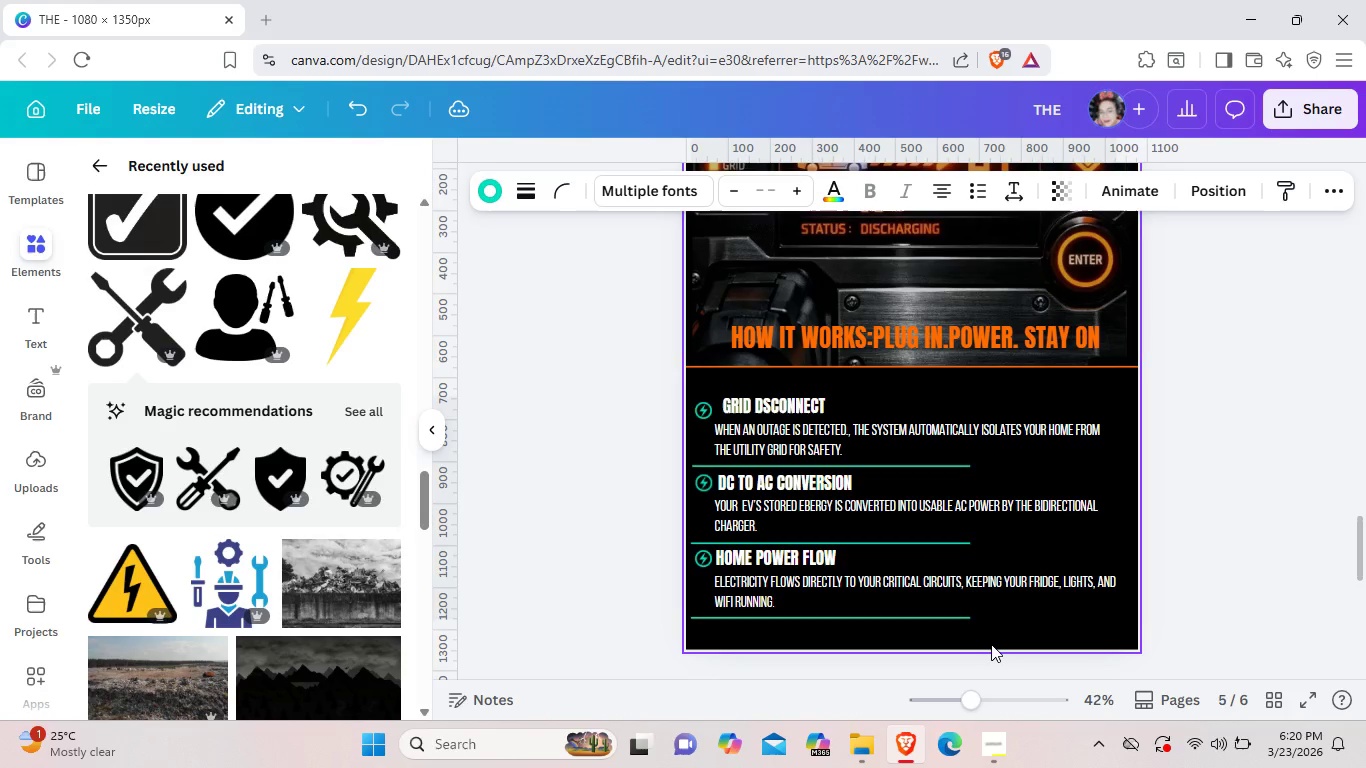 
key(ArrowUp)
 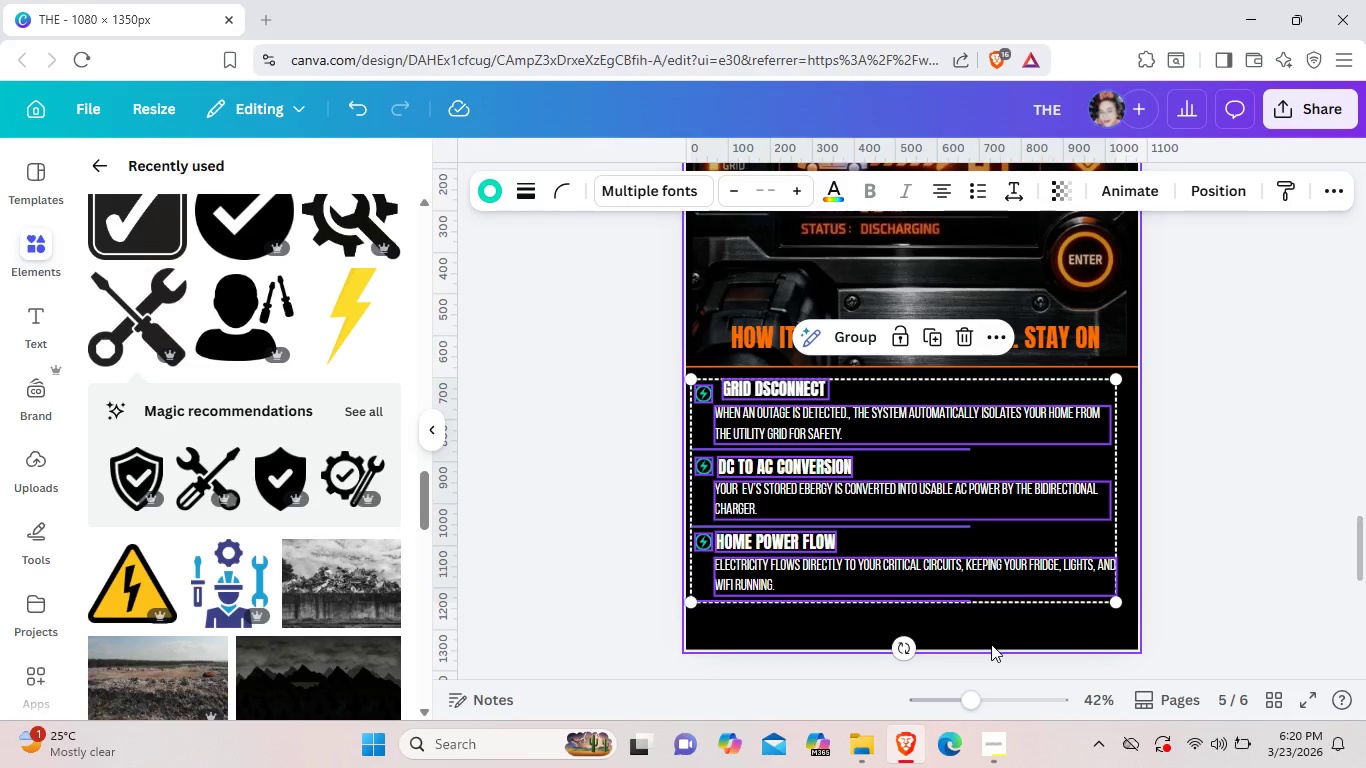 
key(ArrowDown)
 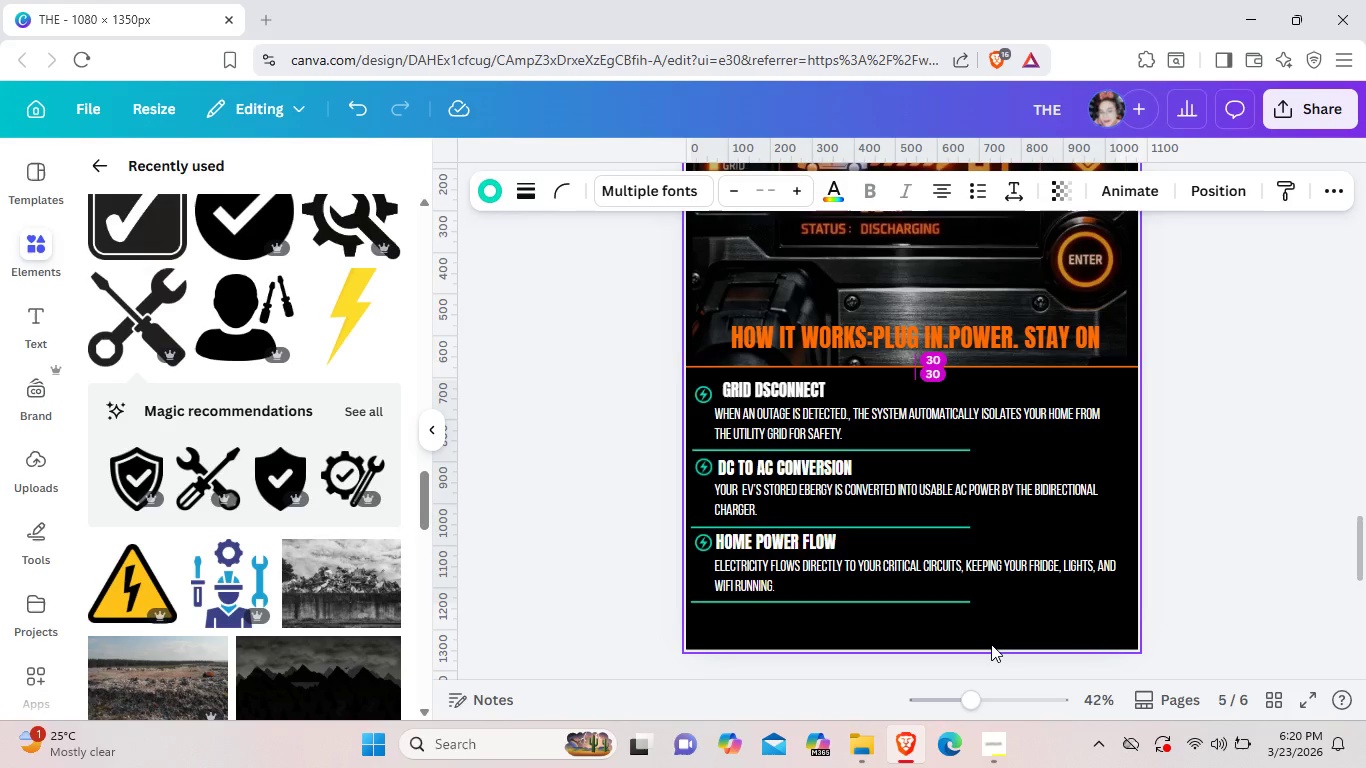 
key(ArrowDown)
 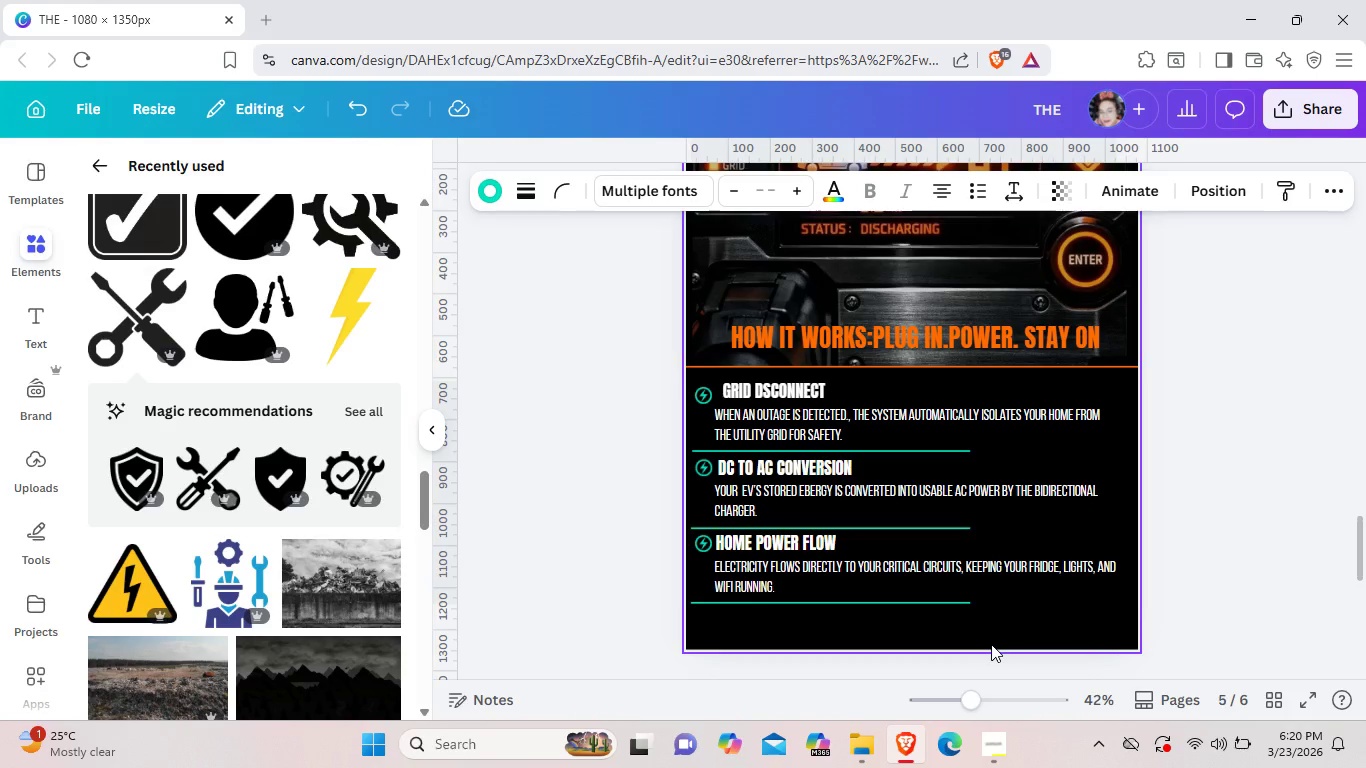 
key(ArrowDown)
 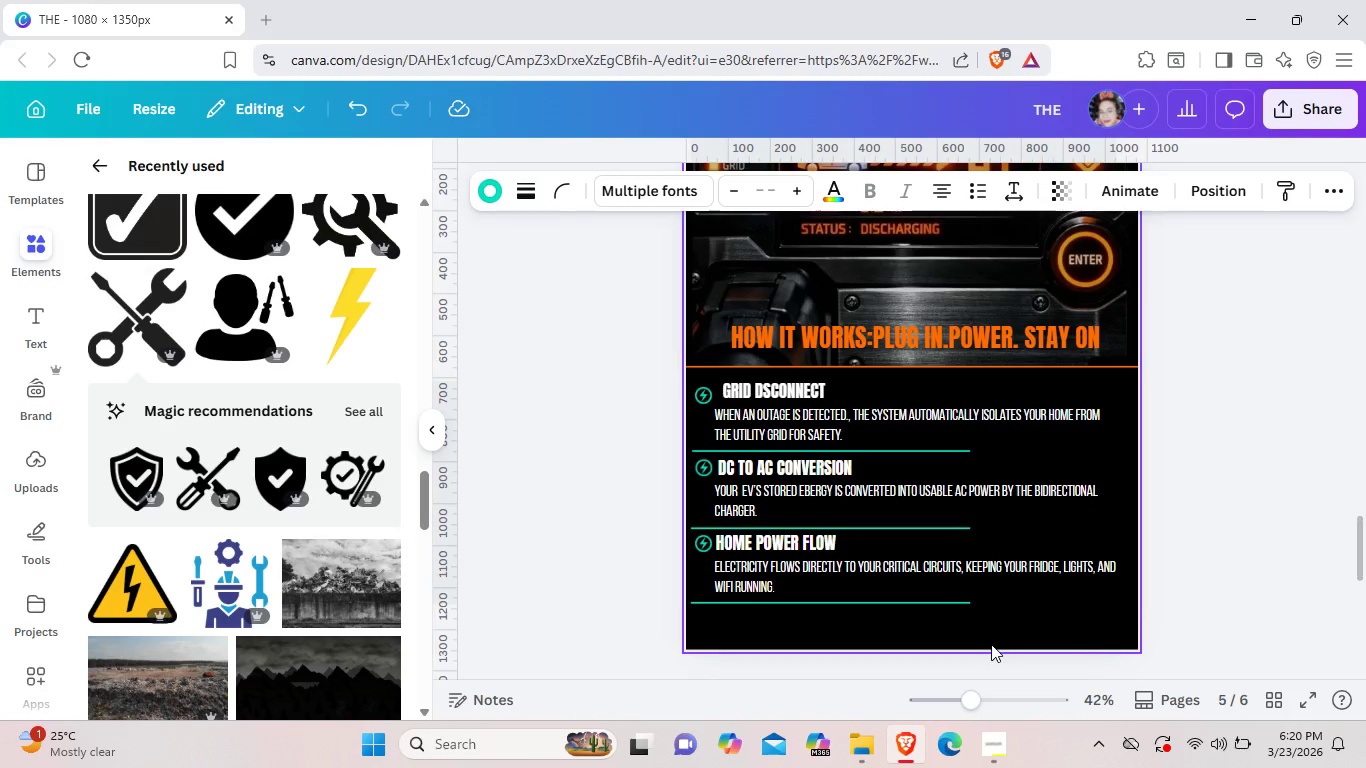 
key(ArrowDown)
 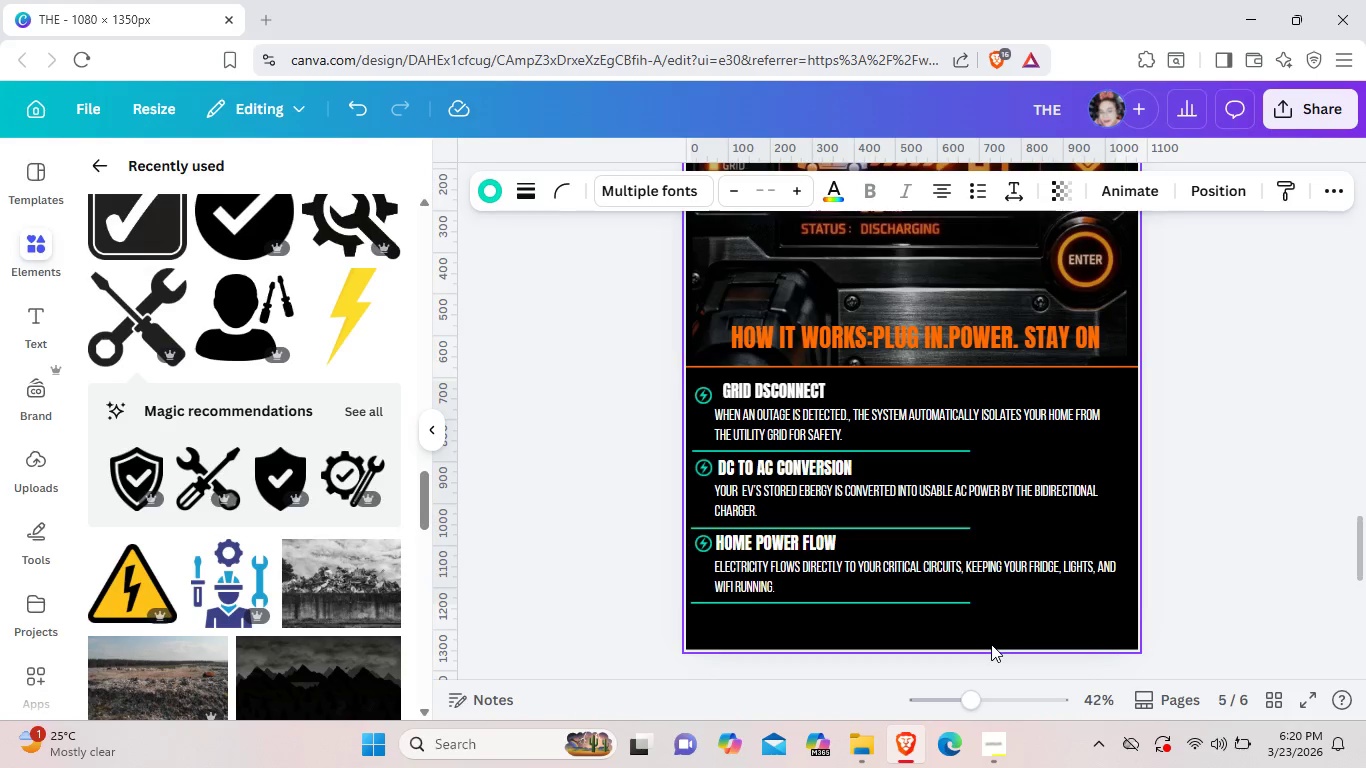 
key(ArrowDown)
 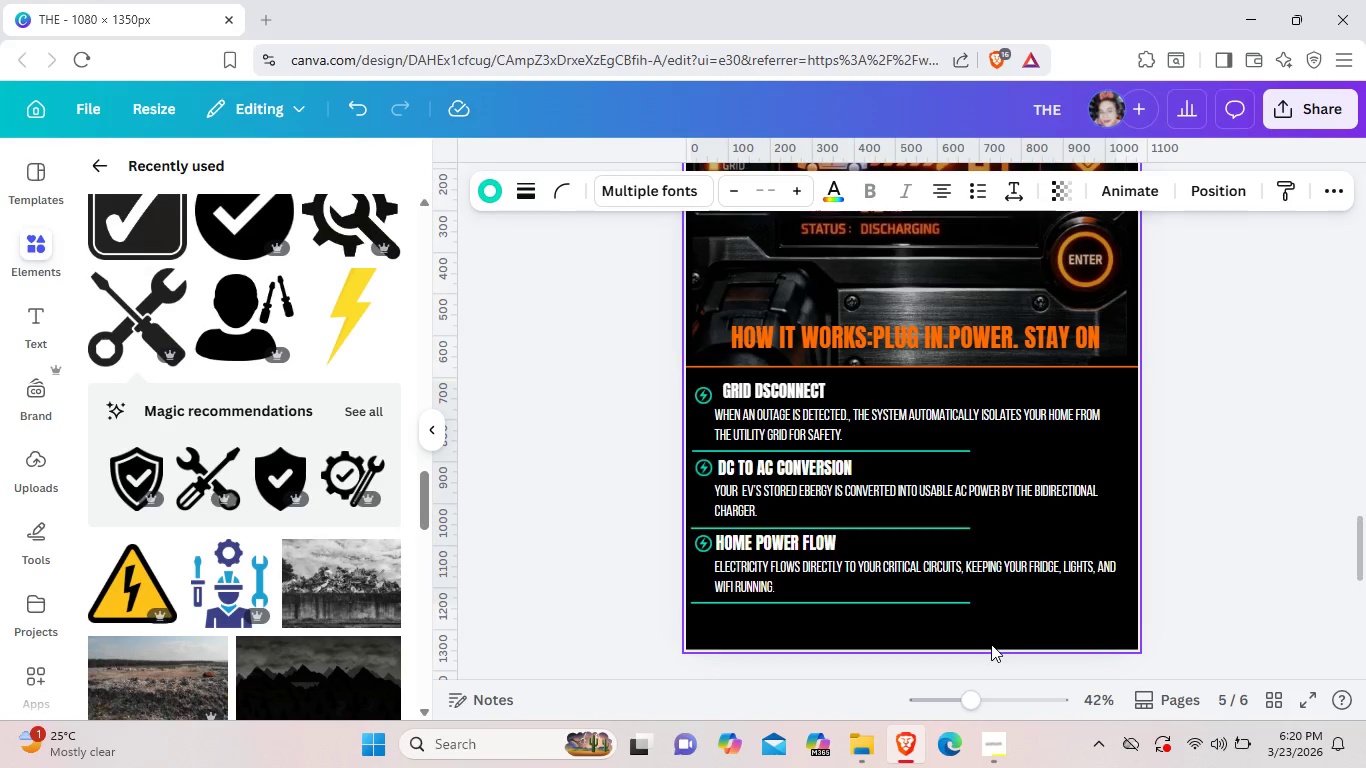 
key(ArrowDown)
 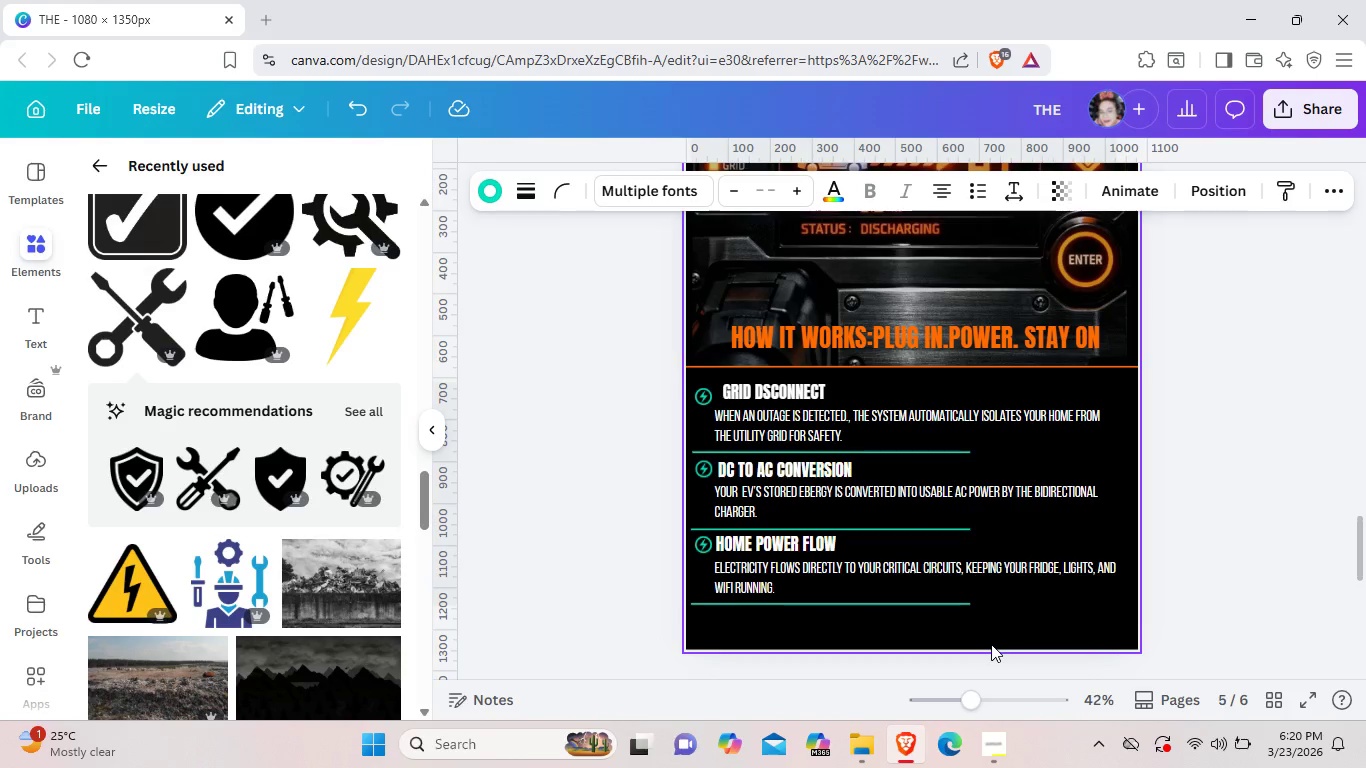 
key(ArrowDown)
 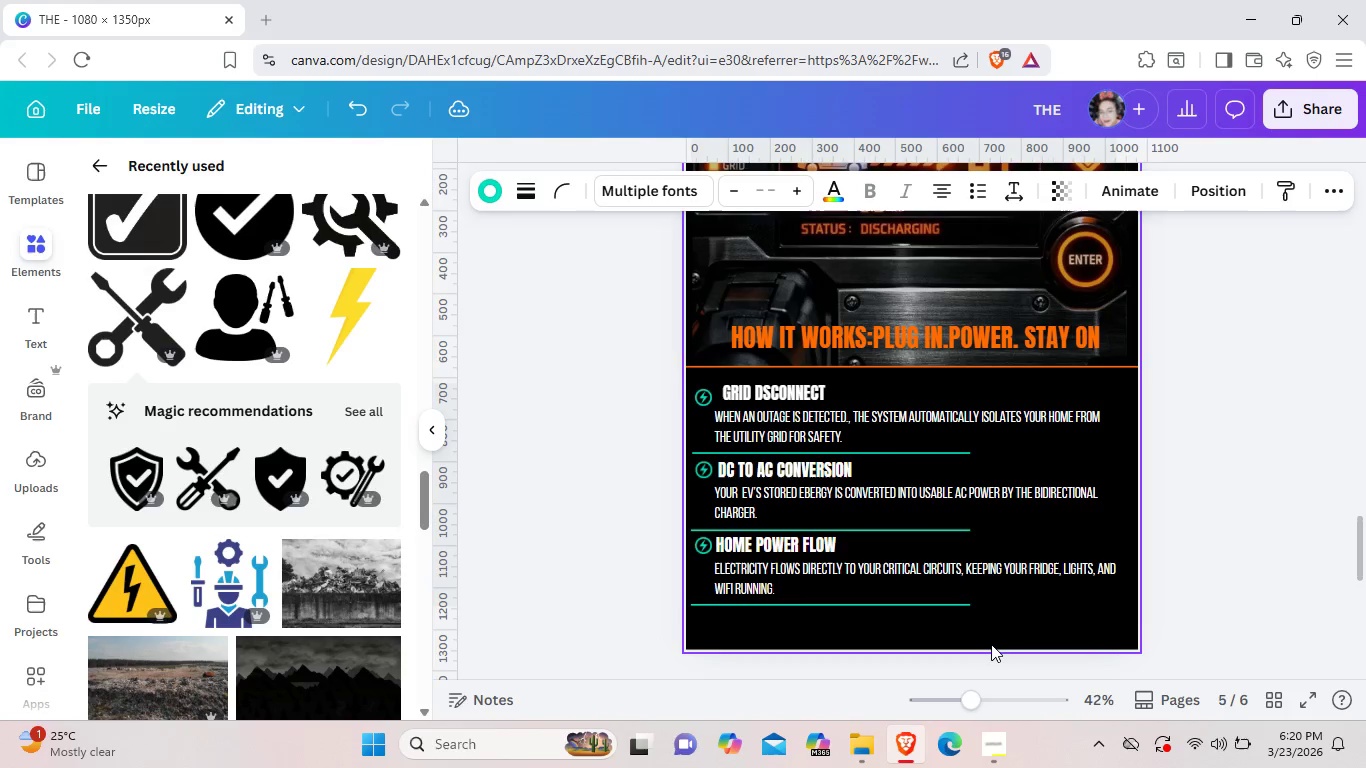 
key(ArrowDown)
 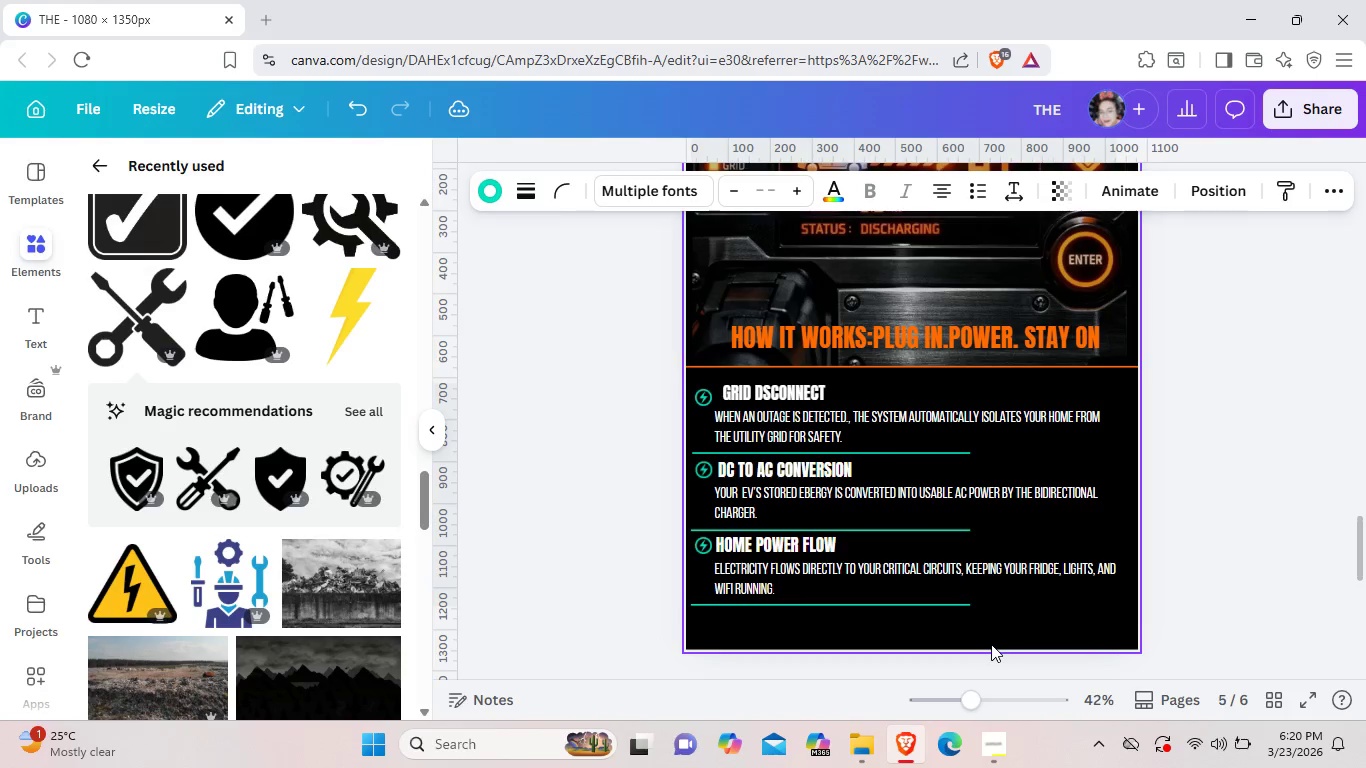 
key(ArrowDown)
 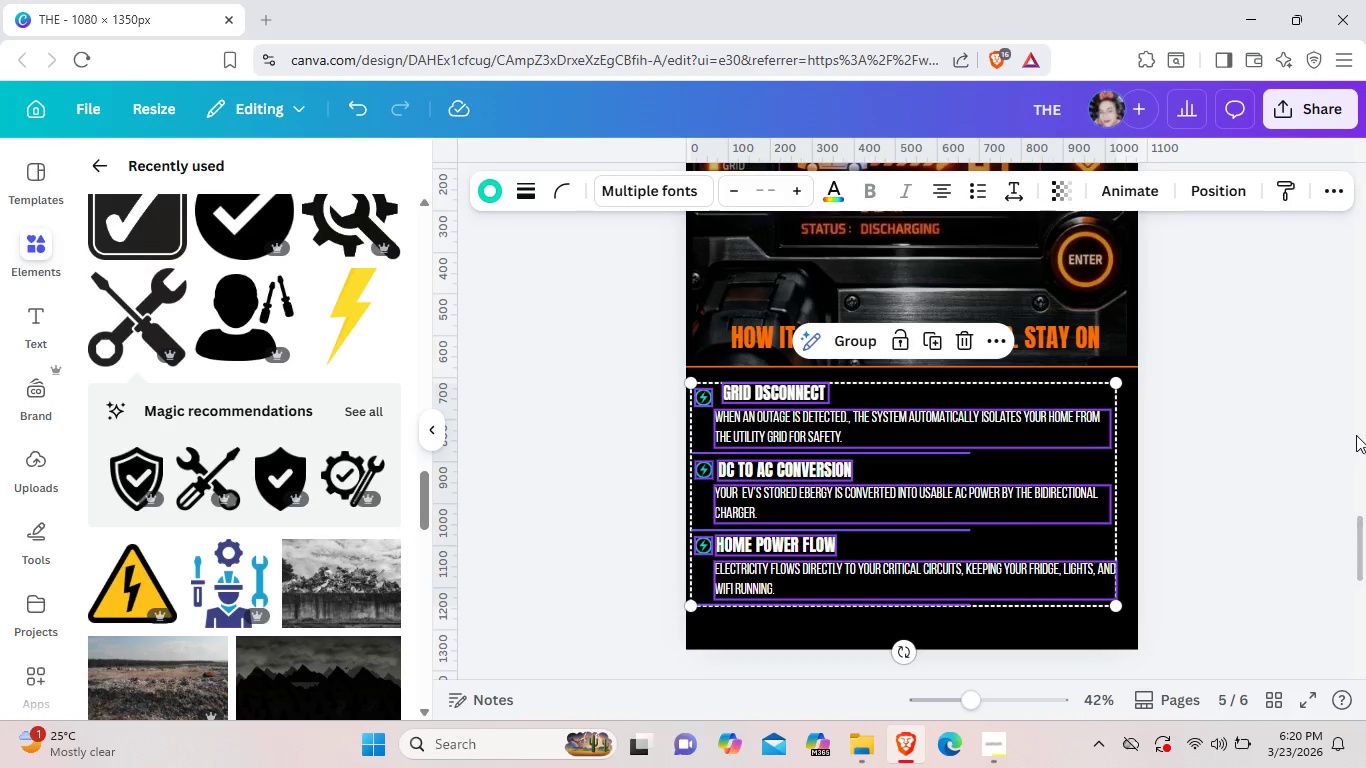 
left_click([1355, 435])
 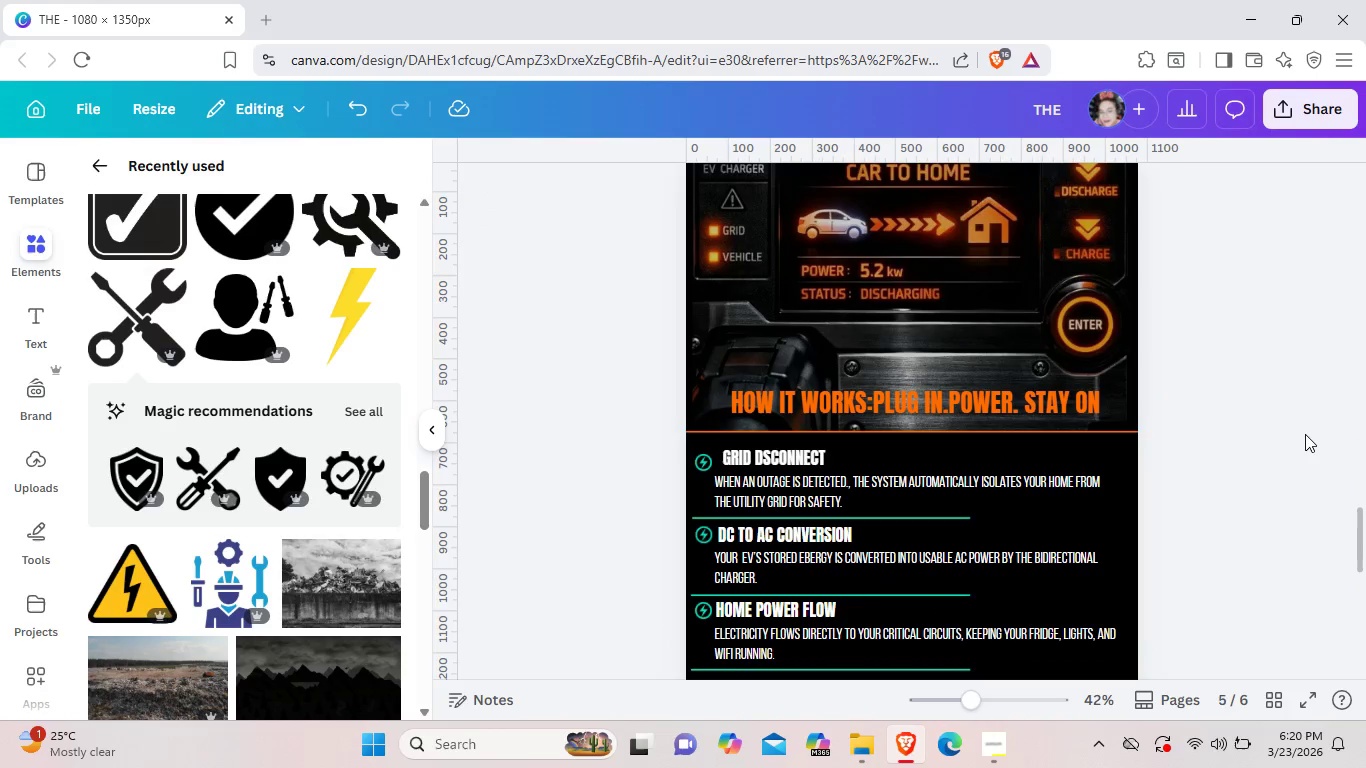 
left_click([1305, 434])
 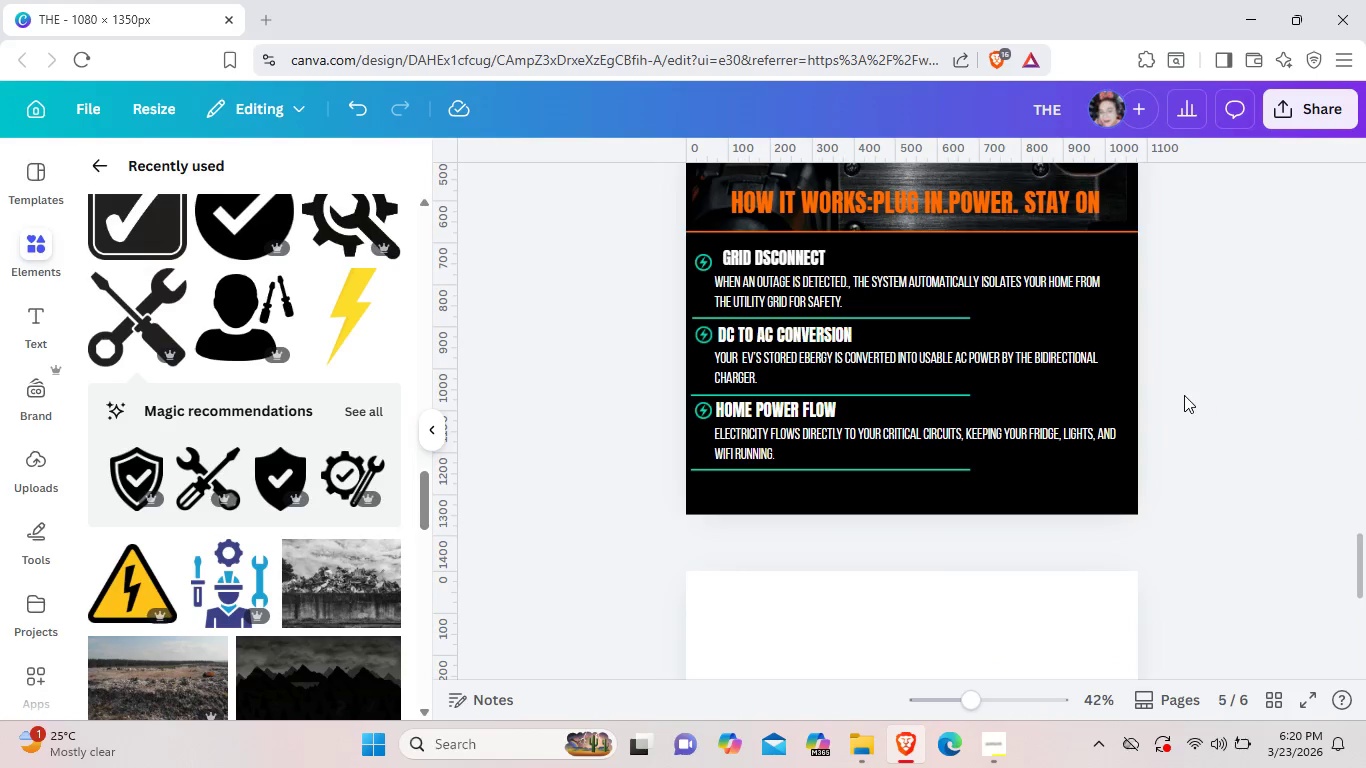 
scroll: coordinate [1305, 434], scroll_direction: down, amount: 2.0
 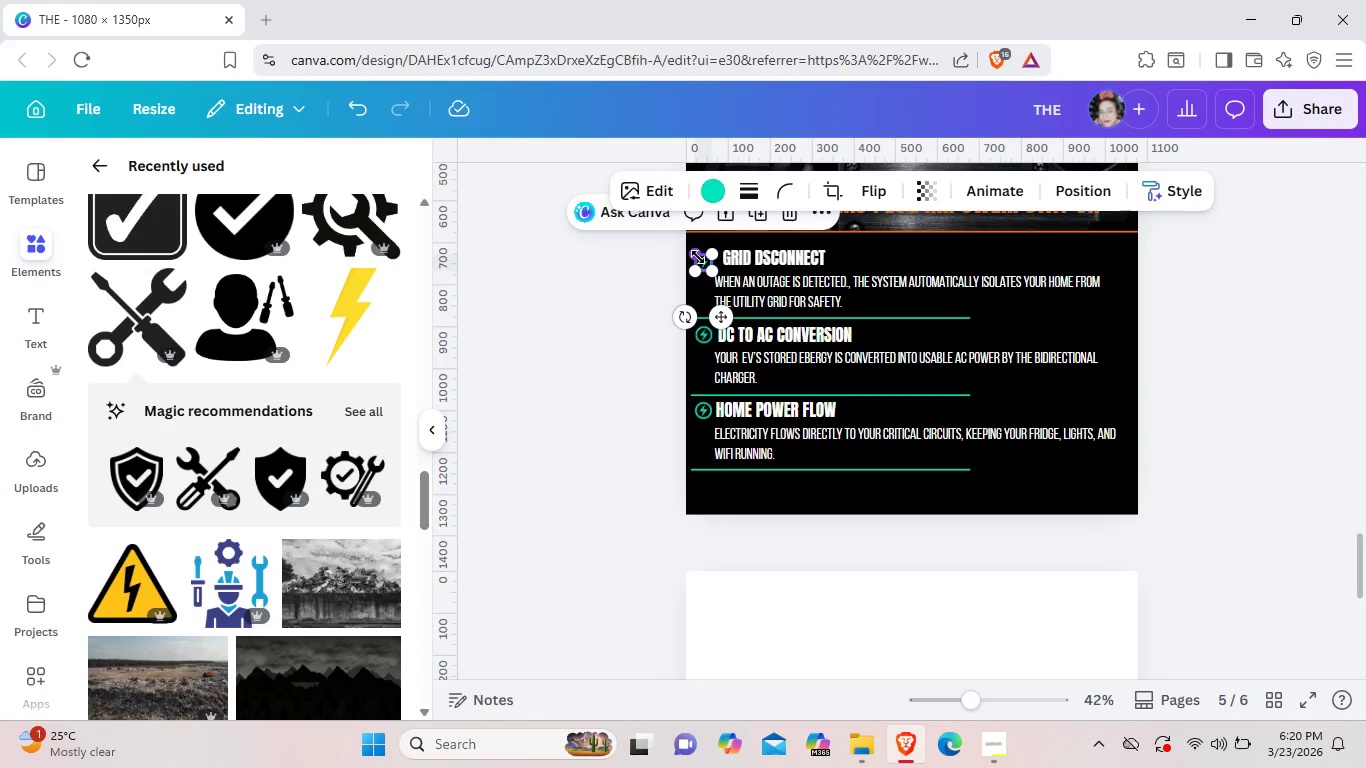 
key(ArrowUp)
 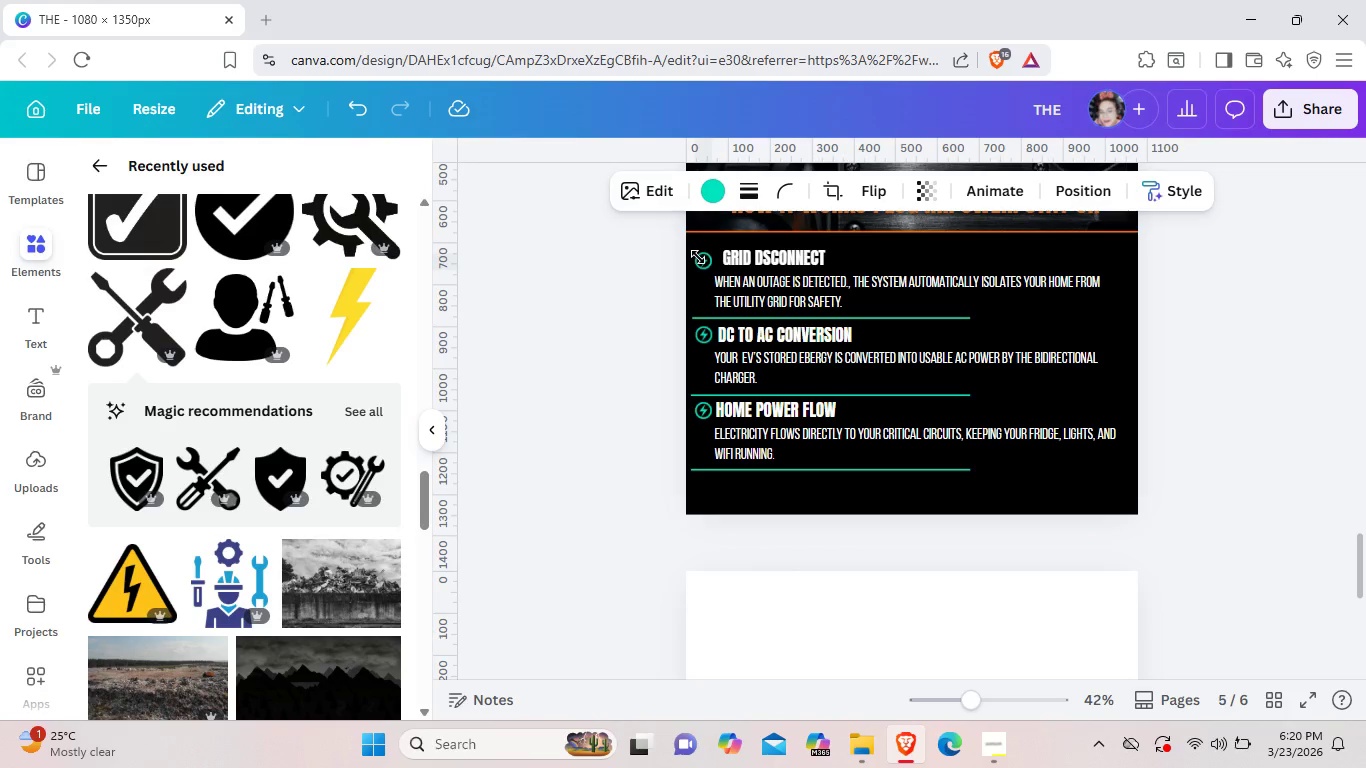 
key(ArrowUp)
 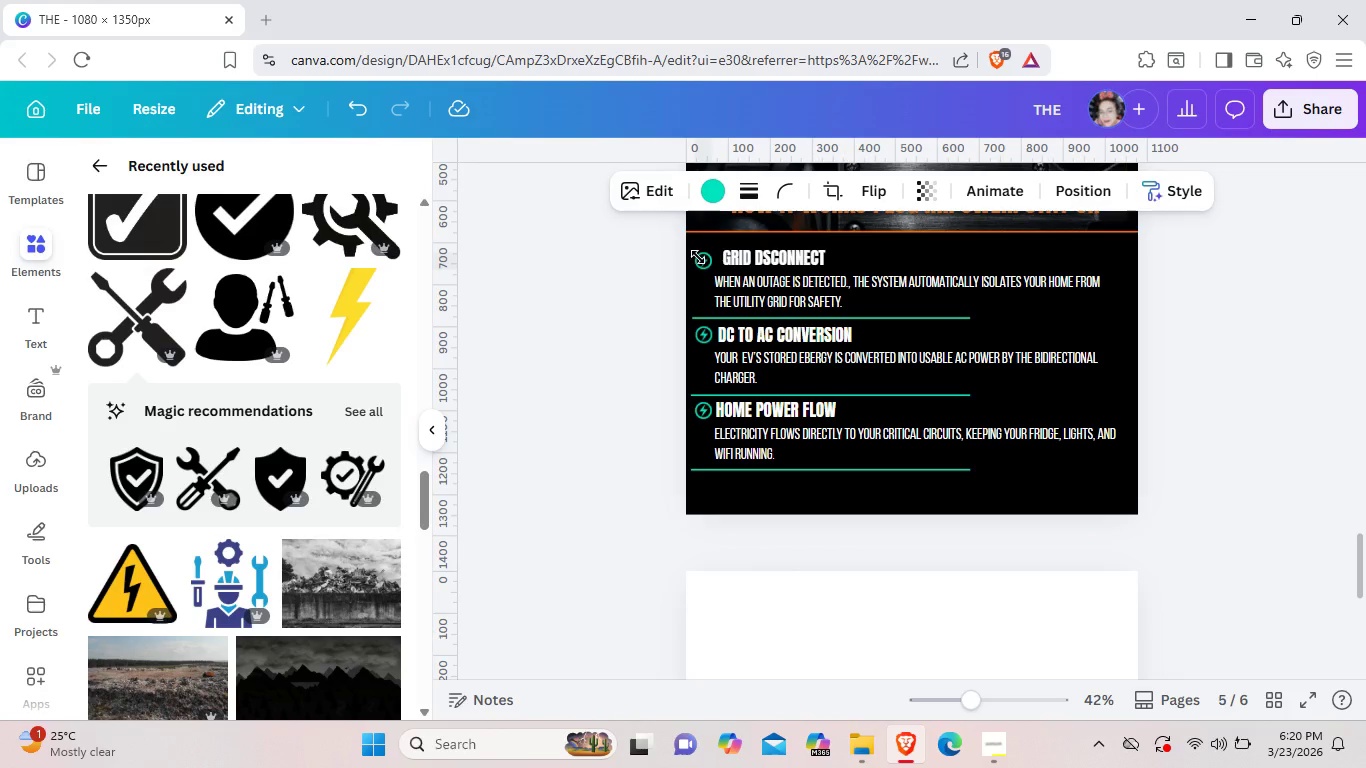 
key(ArrowUp)
 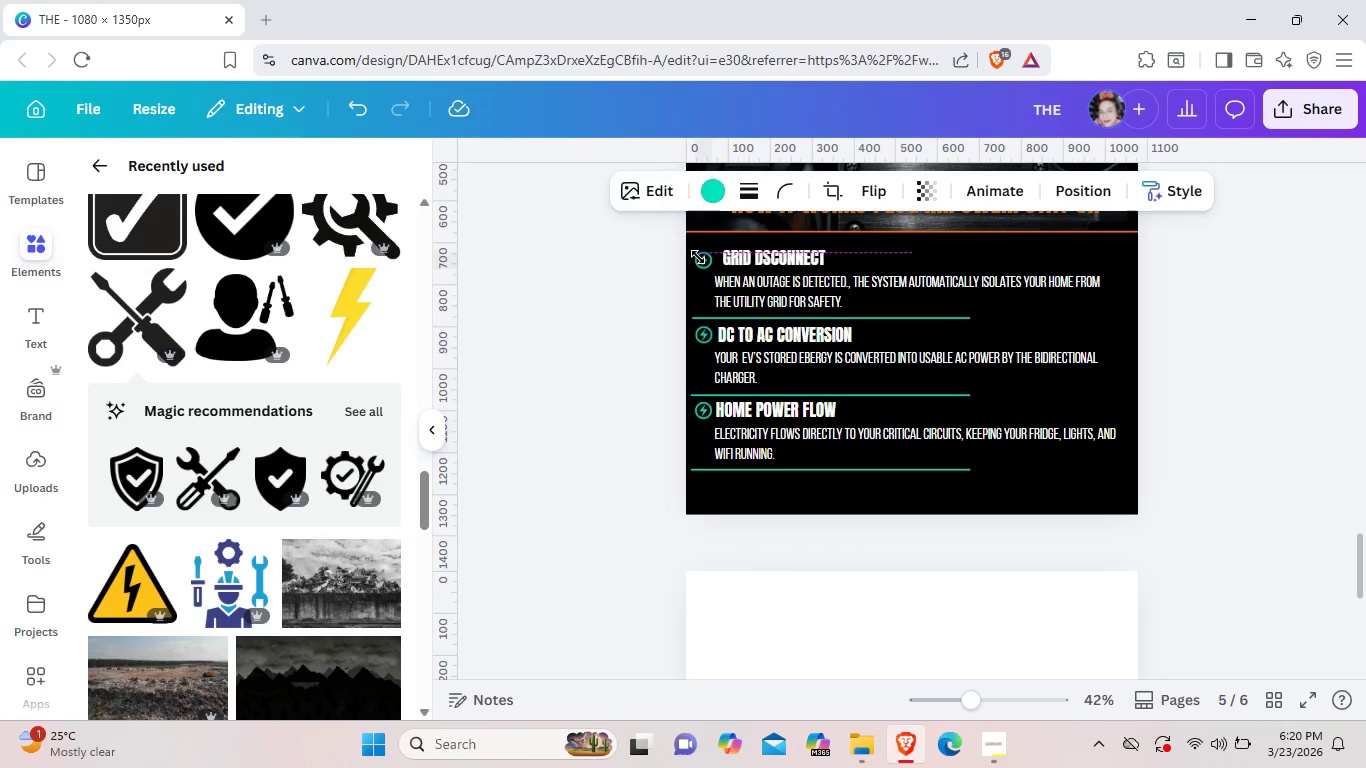 
key(ArrowUp)
 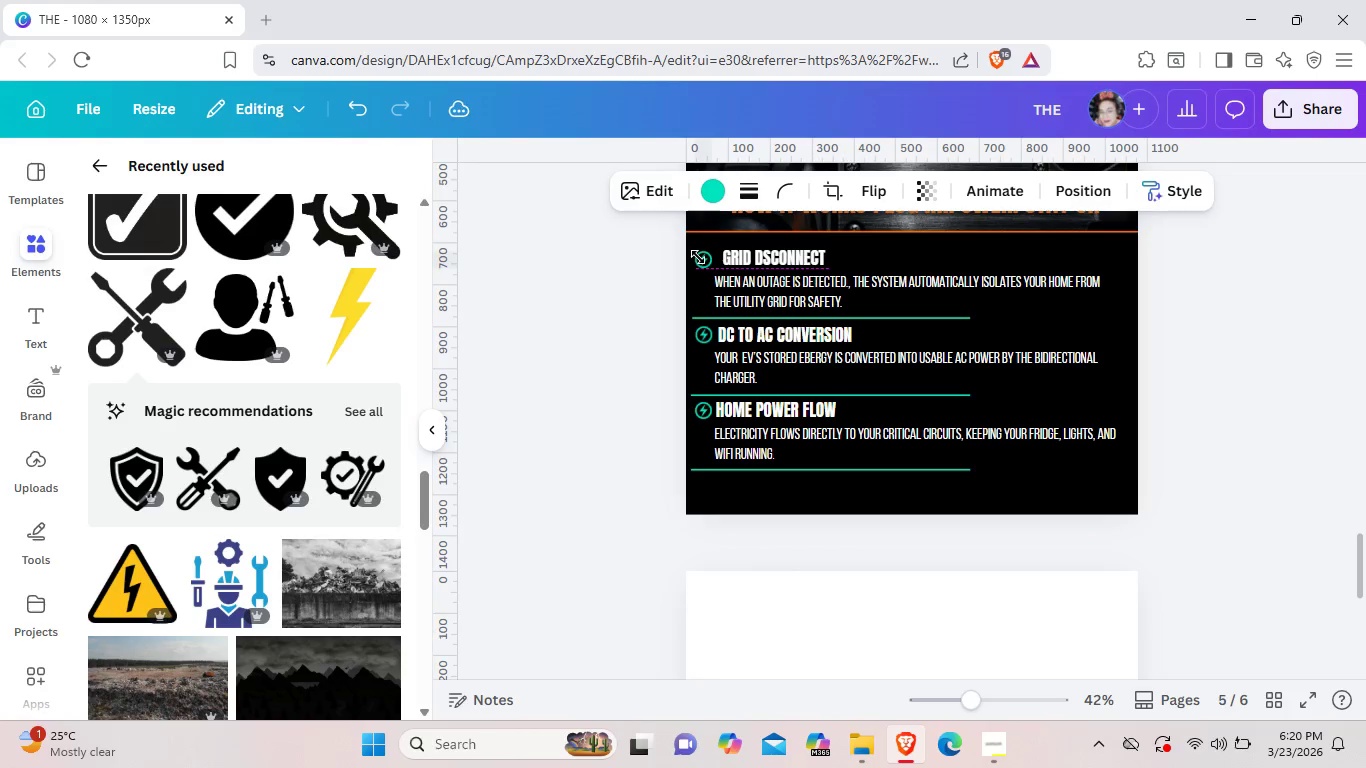 
key(ArrowUp)
 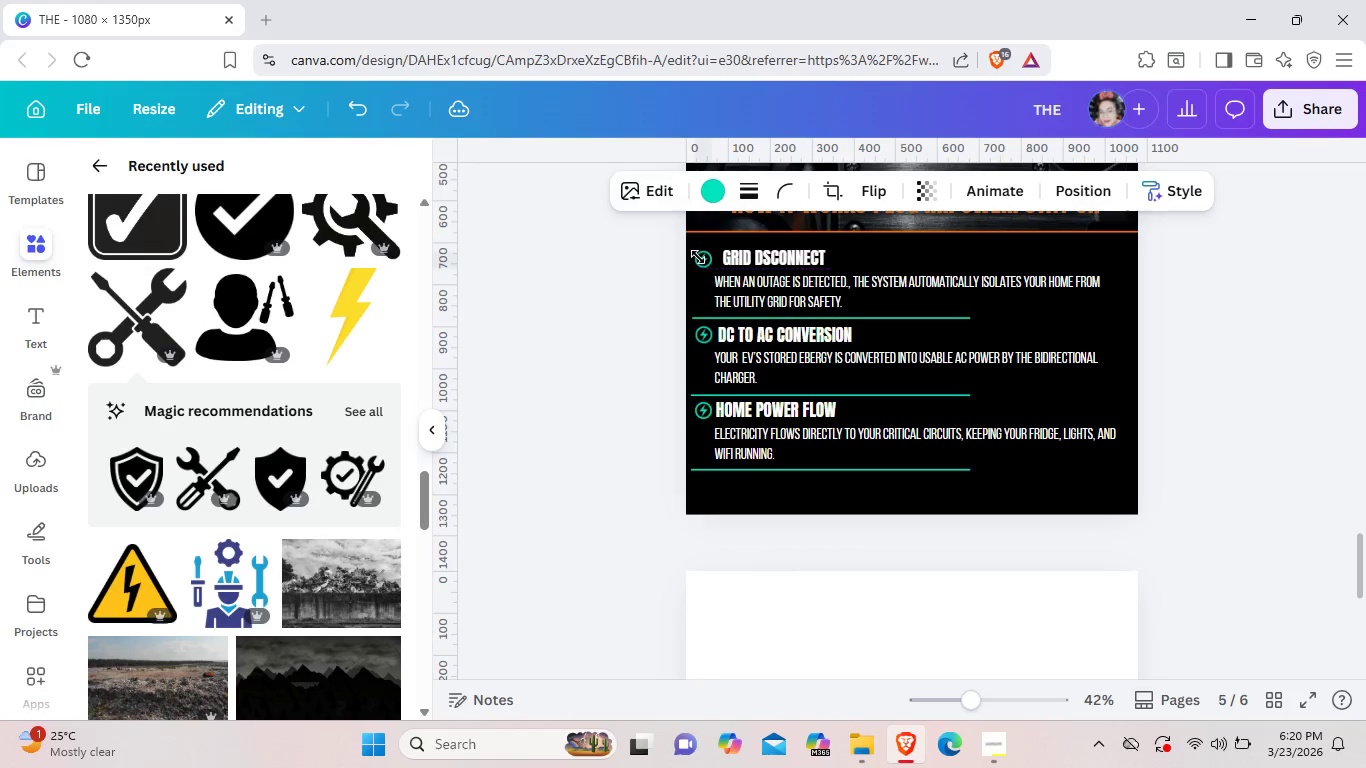 
key(ArrowUp)
 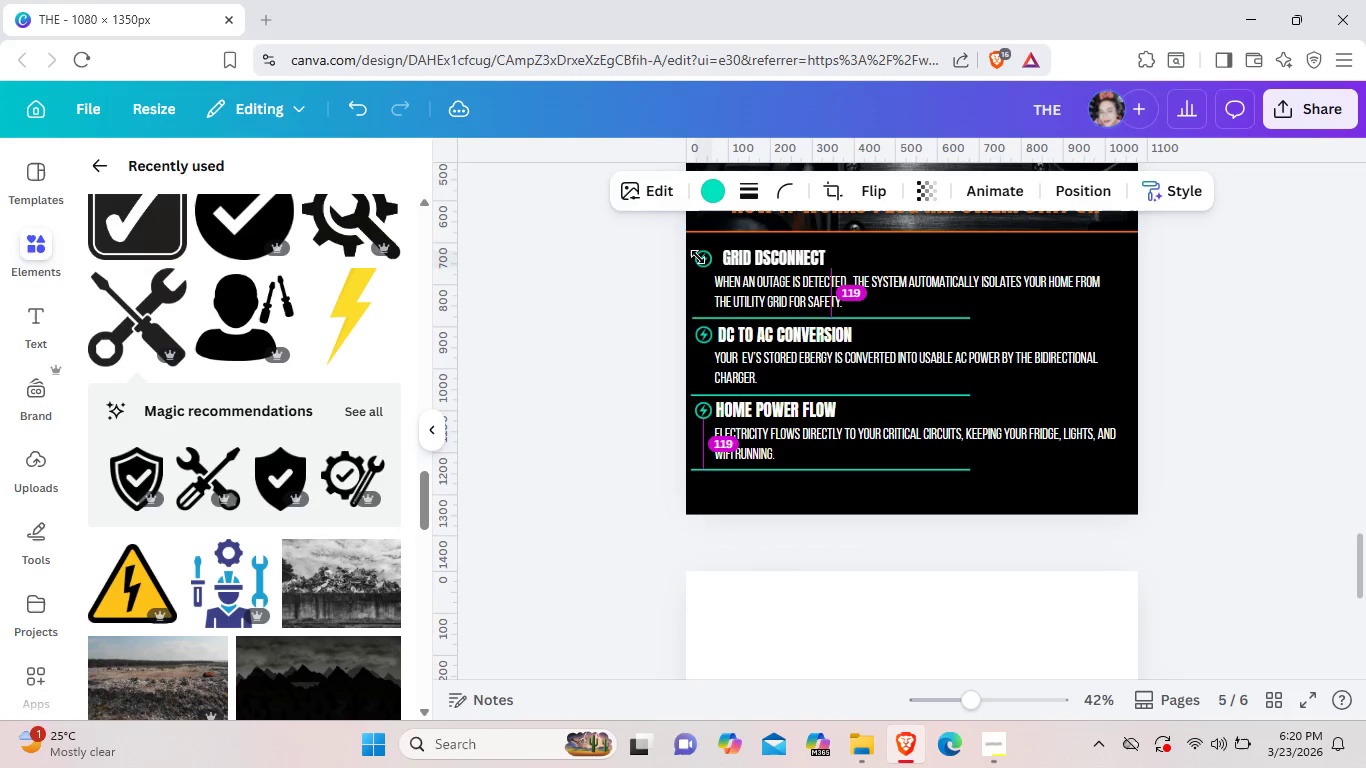 
key(ArrowUp)
 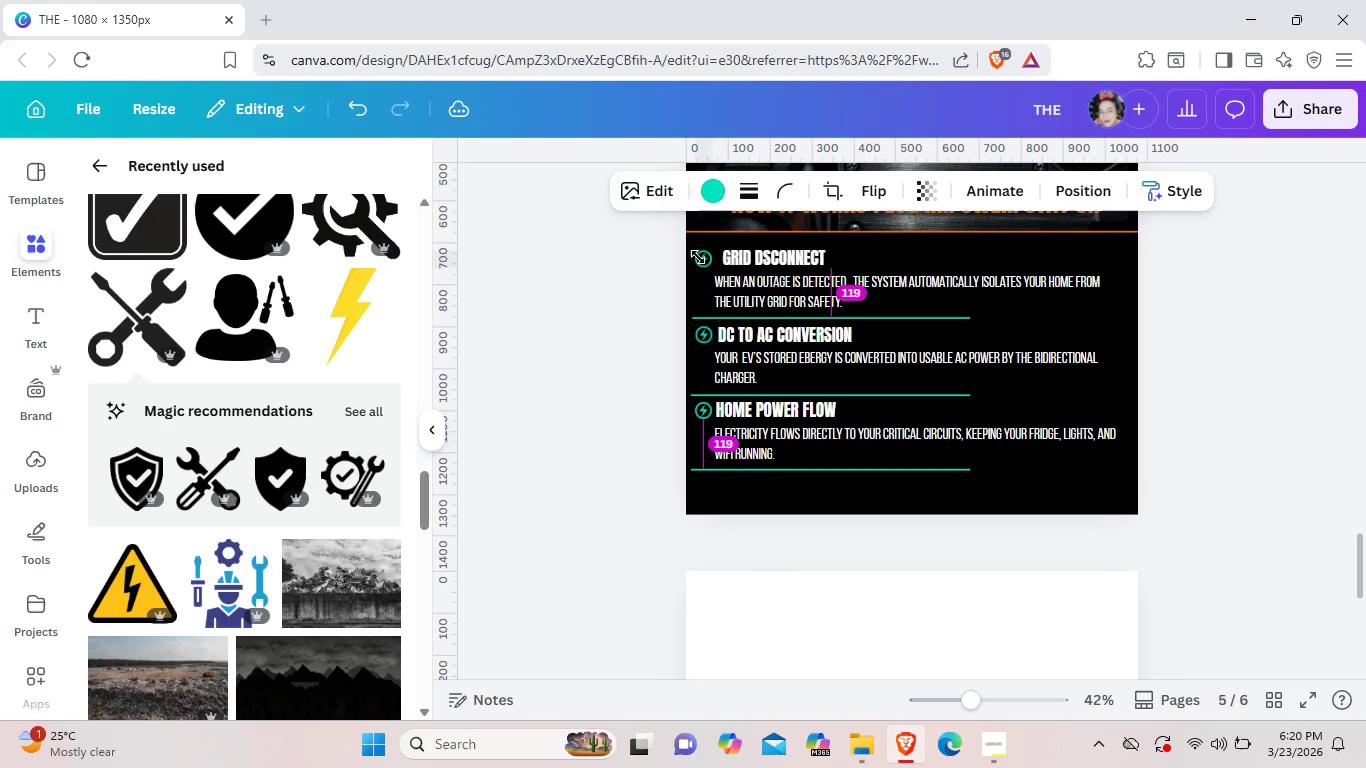 
key(ArrowUp)
 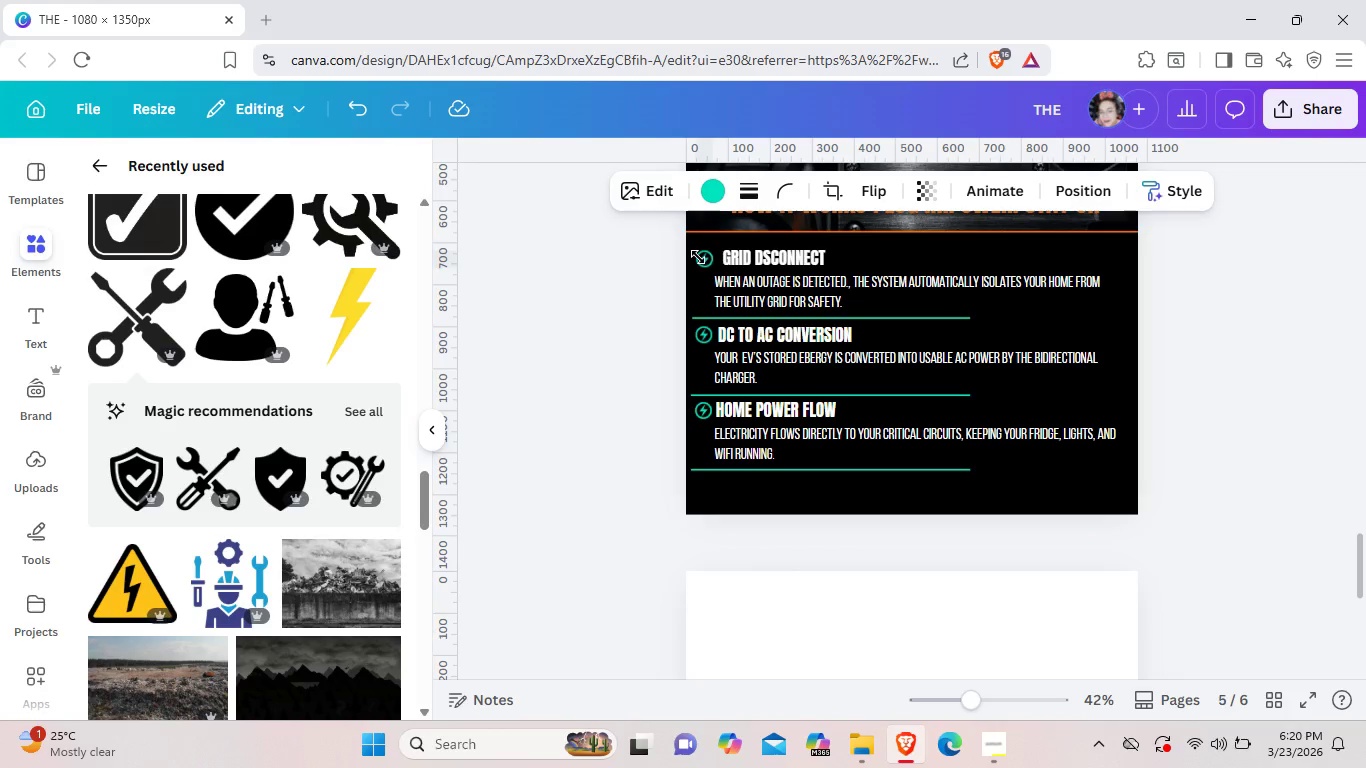 
key(ArrowRight)
 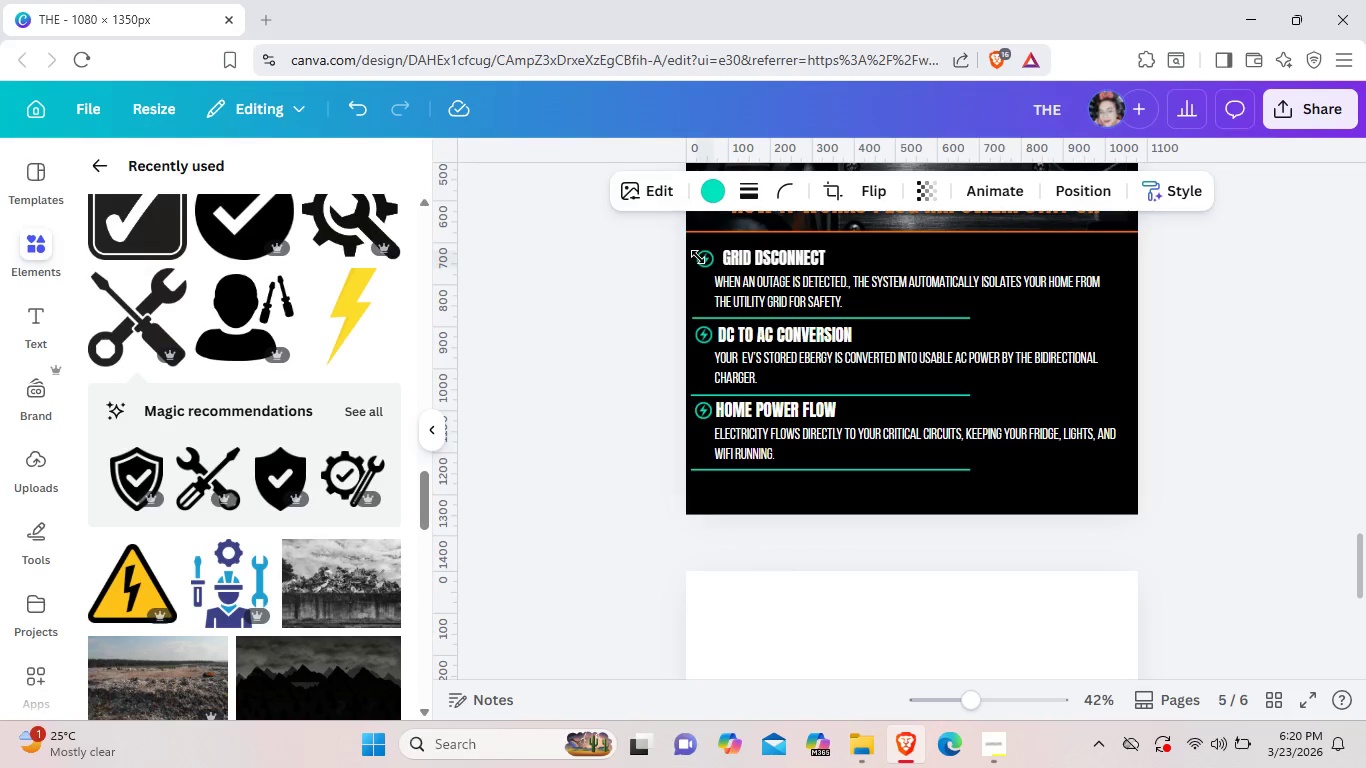 
key(ArrowRight)
 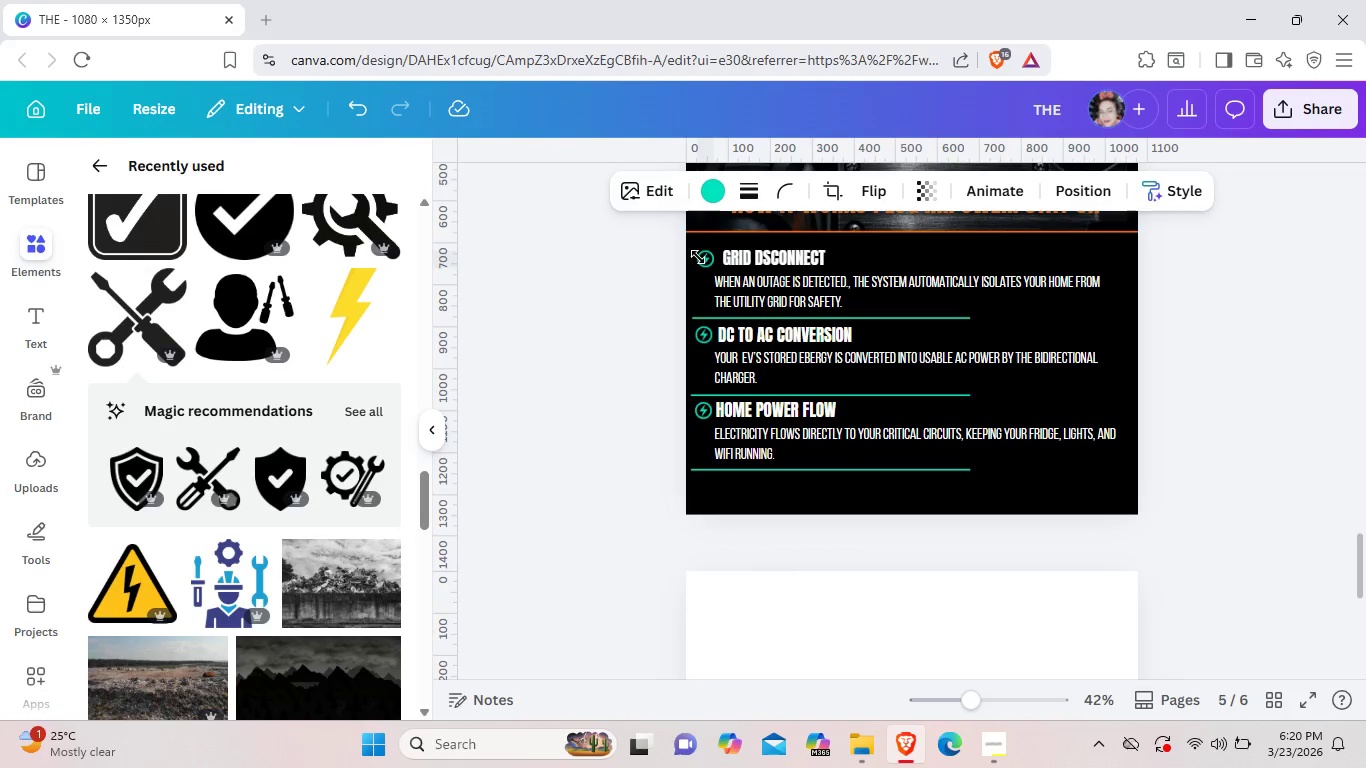 
key(ArrowRight)
 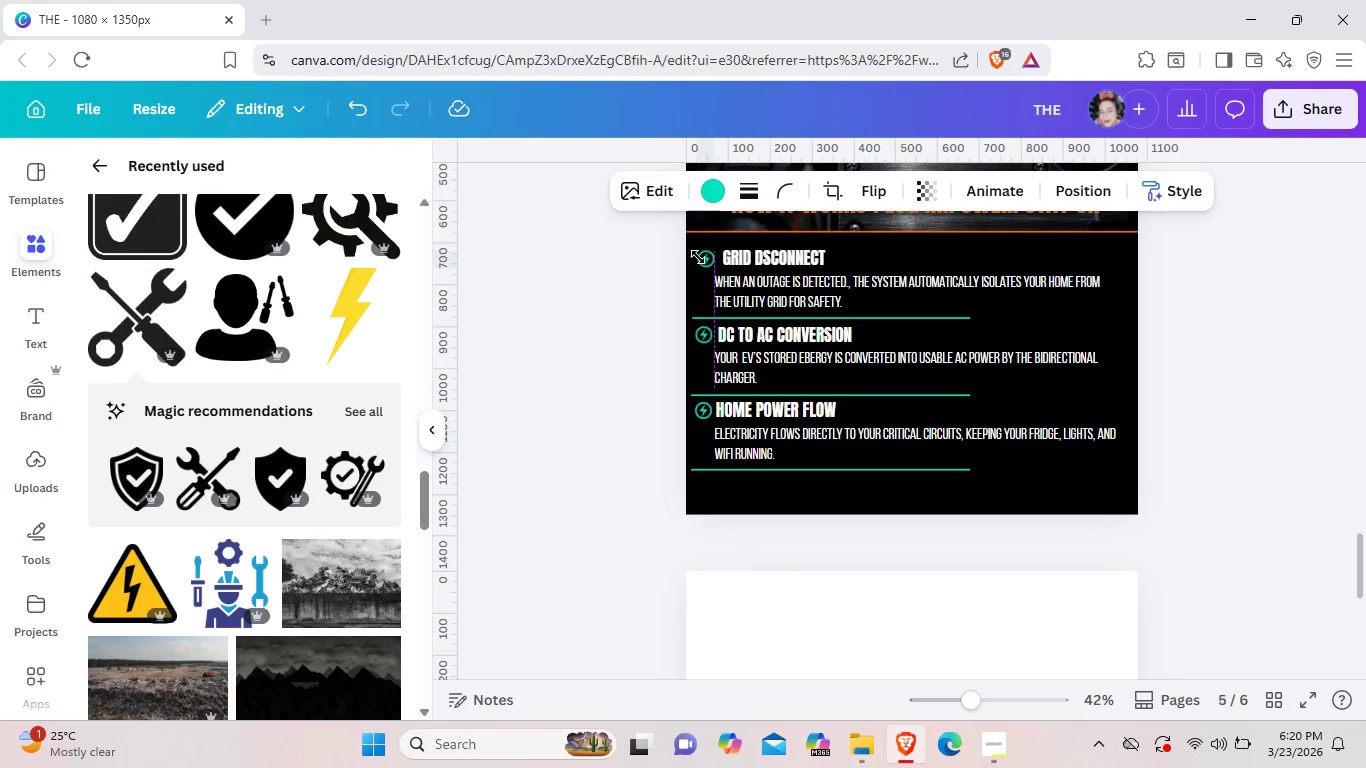 
key(ArrowRight)
 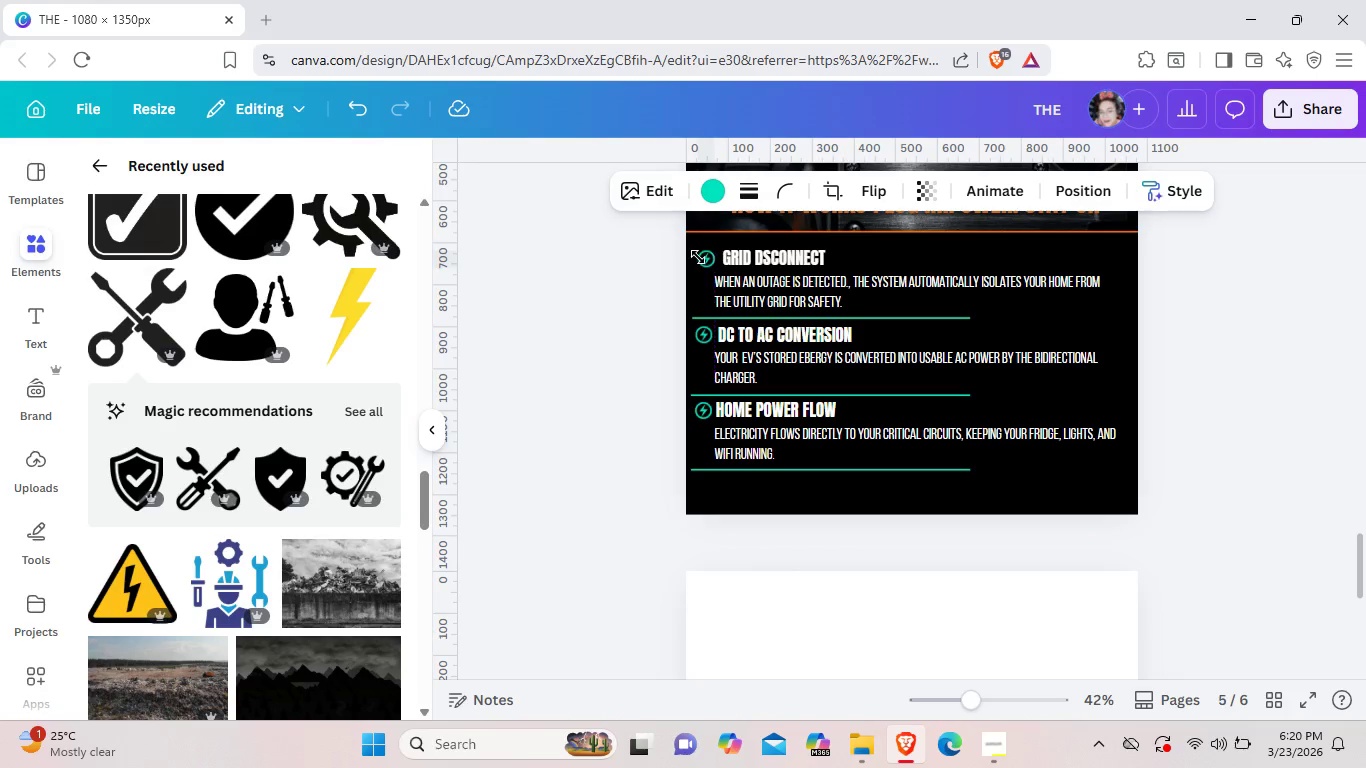 
key(ArrowRight)
 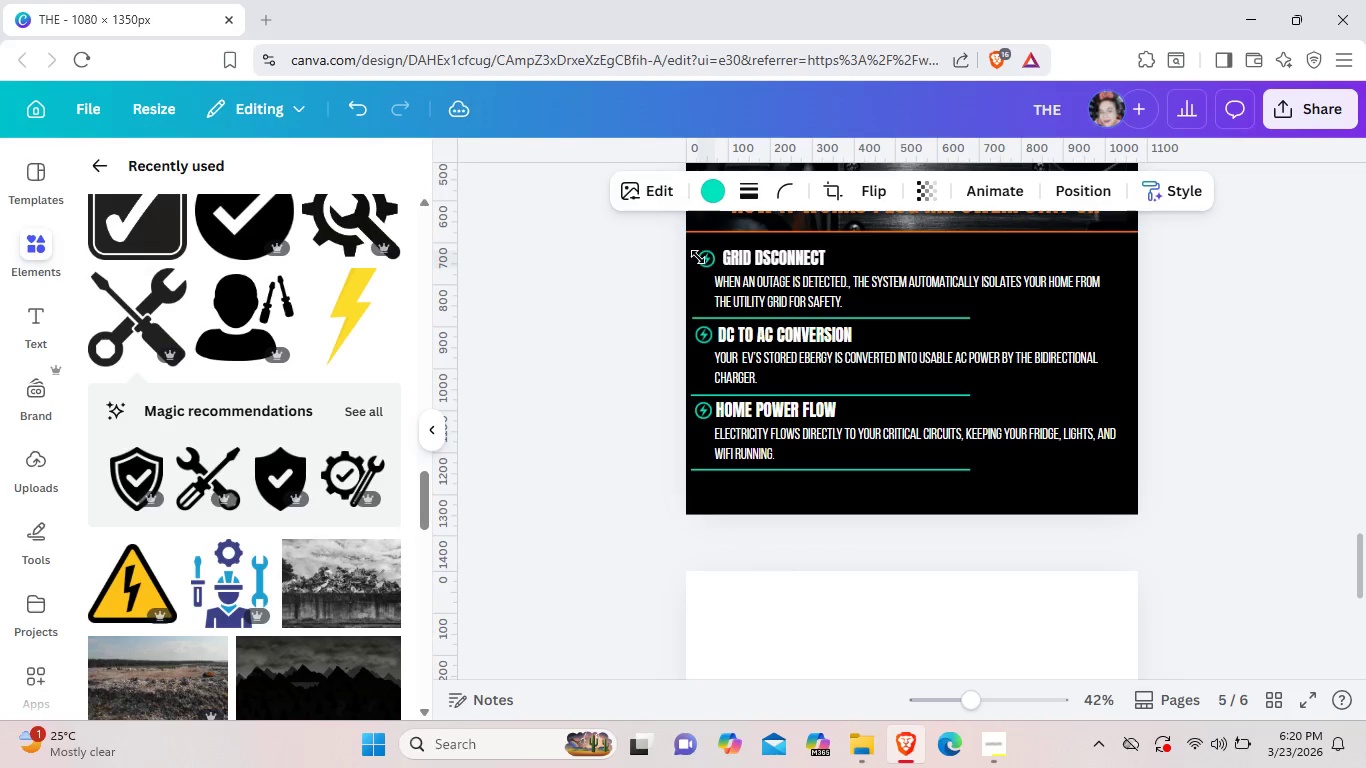 
key(ArrowRight)
 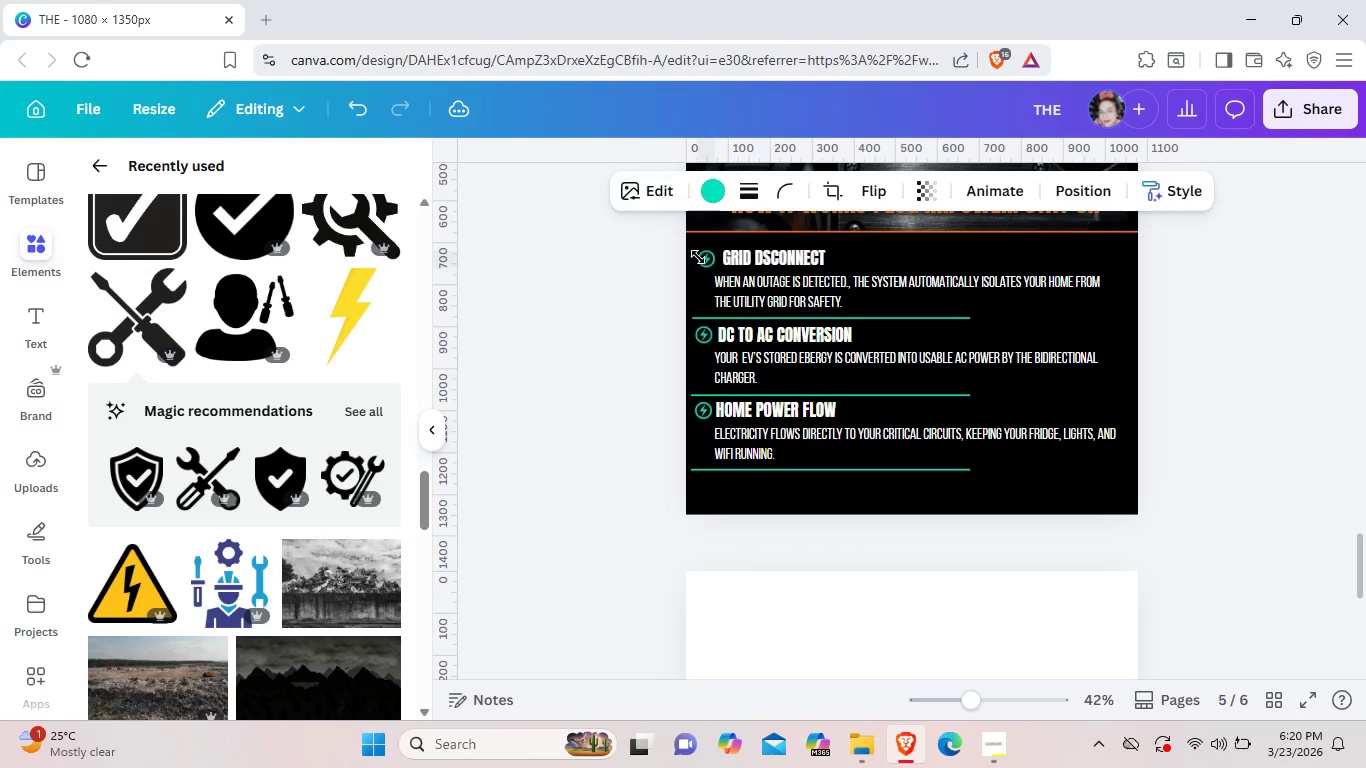 
key(ArrowRight)
 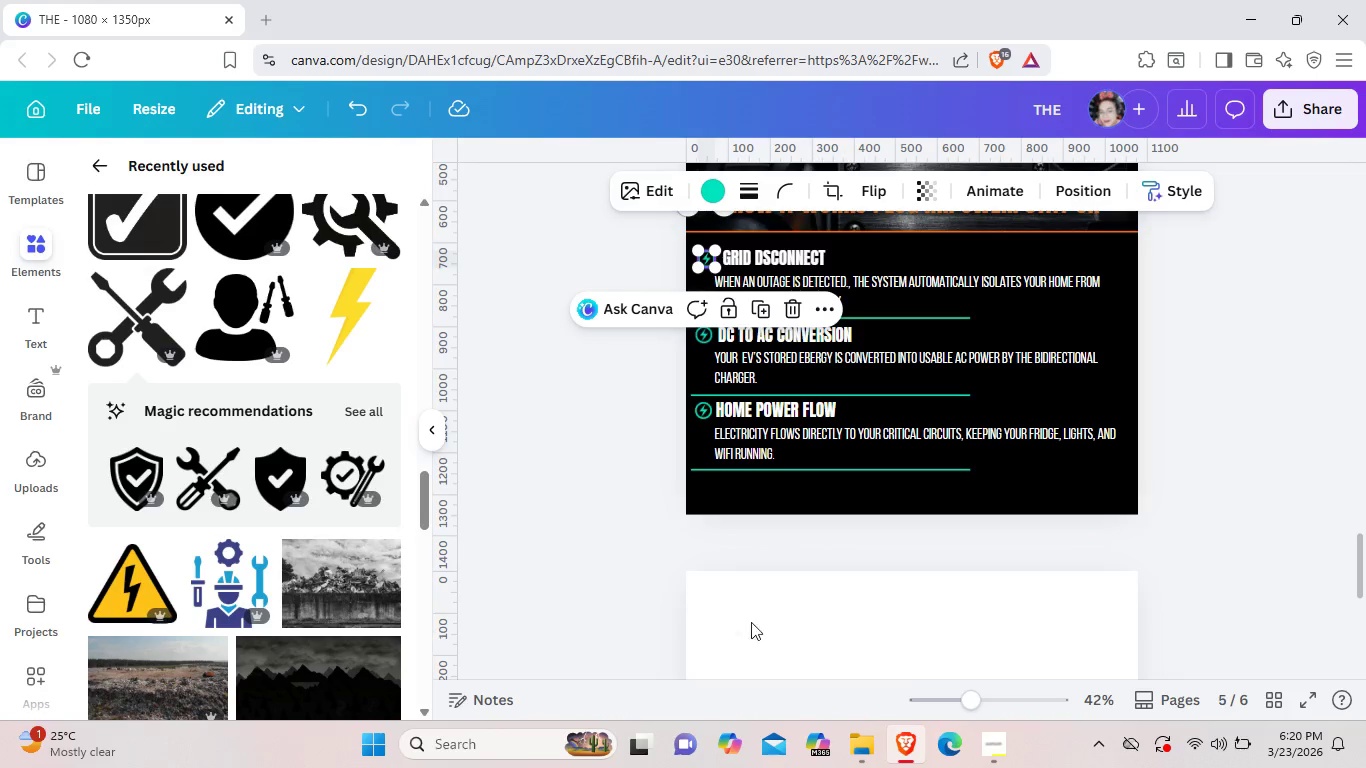 
left_click([761, 619])
 